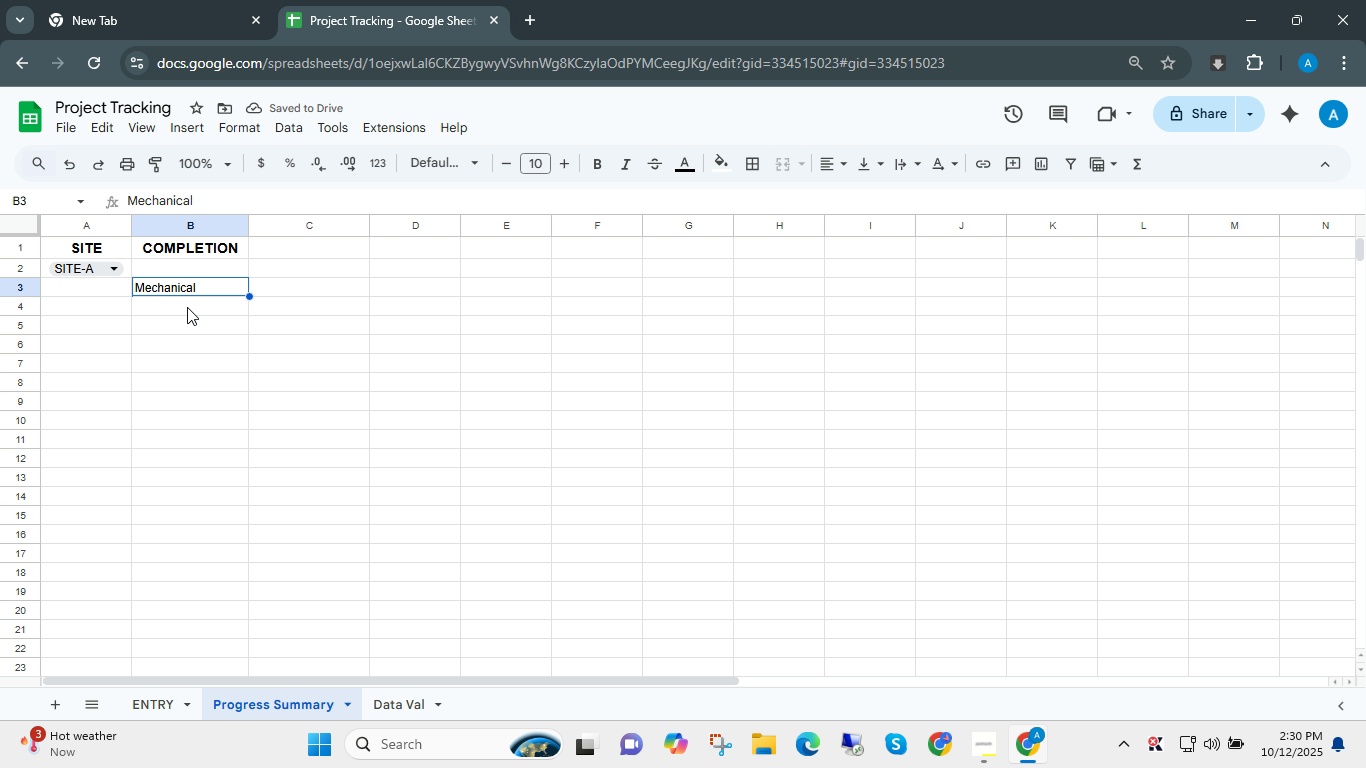 
key(ArrowDown)
 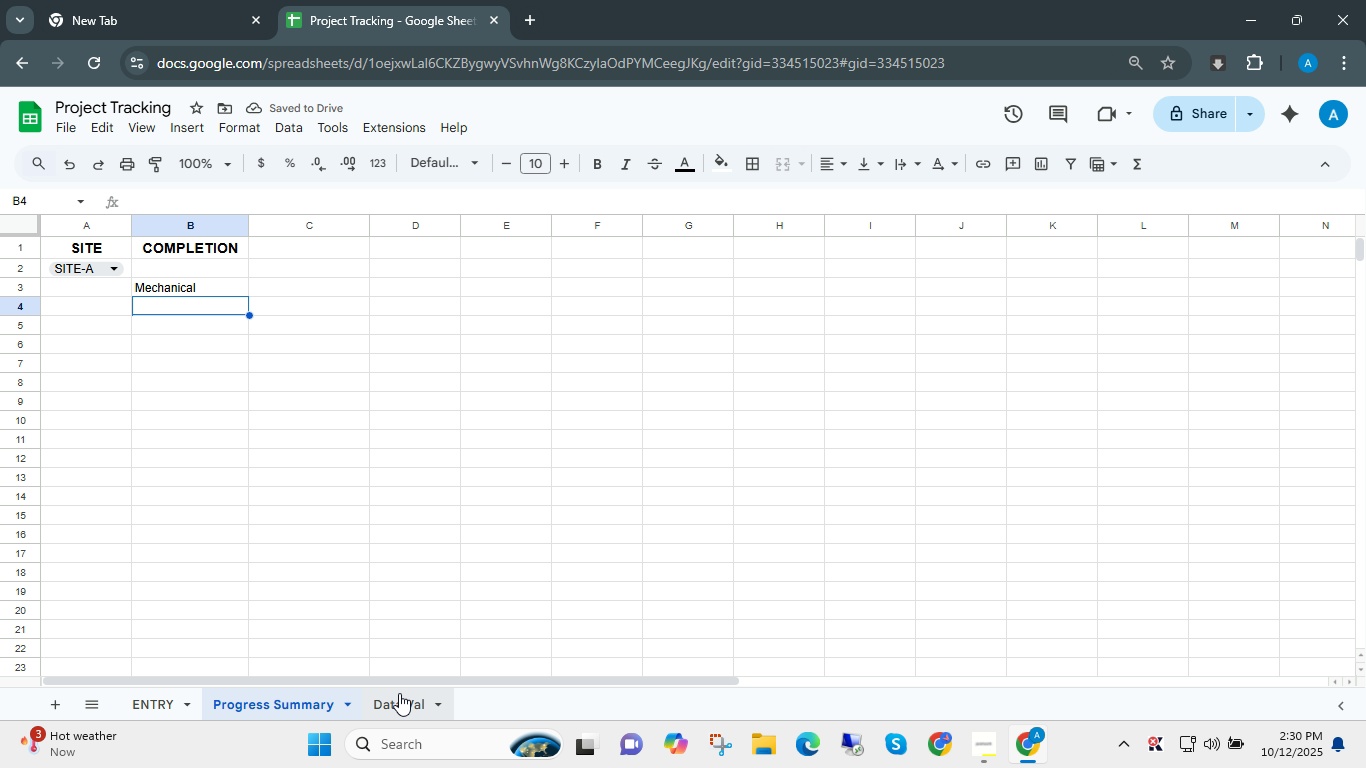 
left_click([399, 692])
 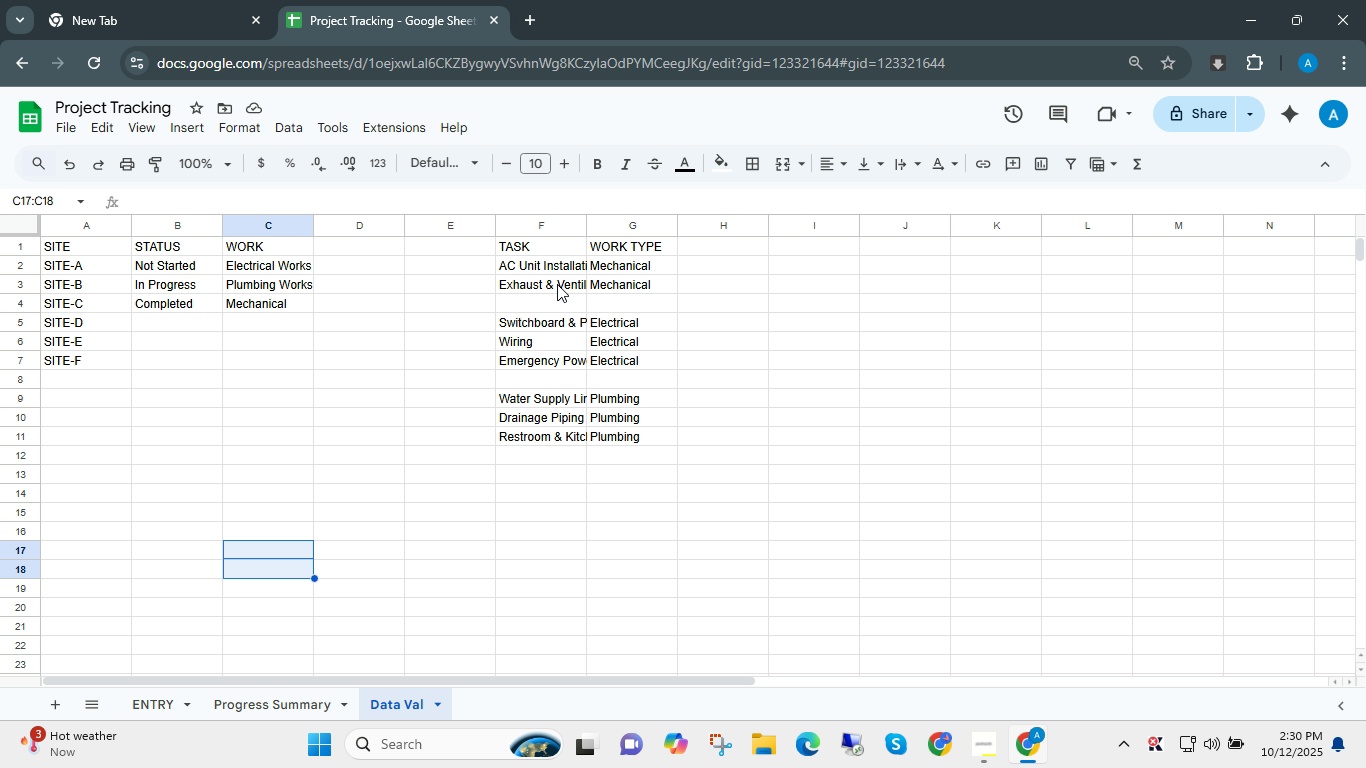 
left_click_drag(start_coordinate=[623, 265], to_coordinate=[648, 335])
 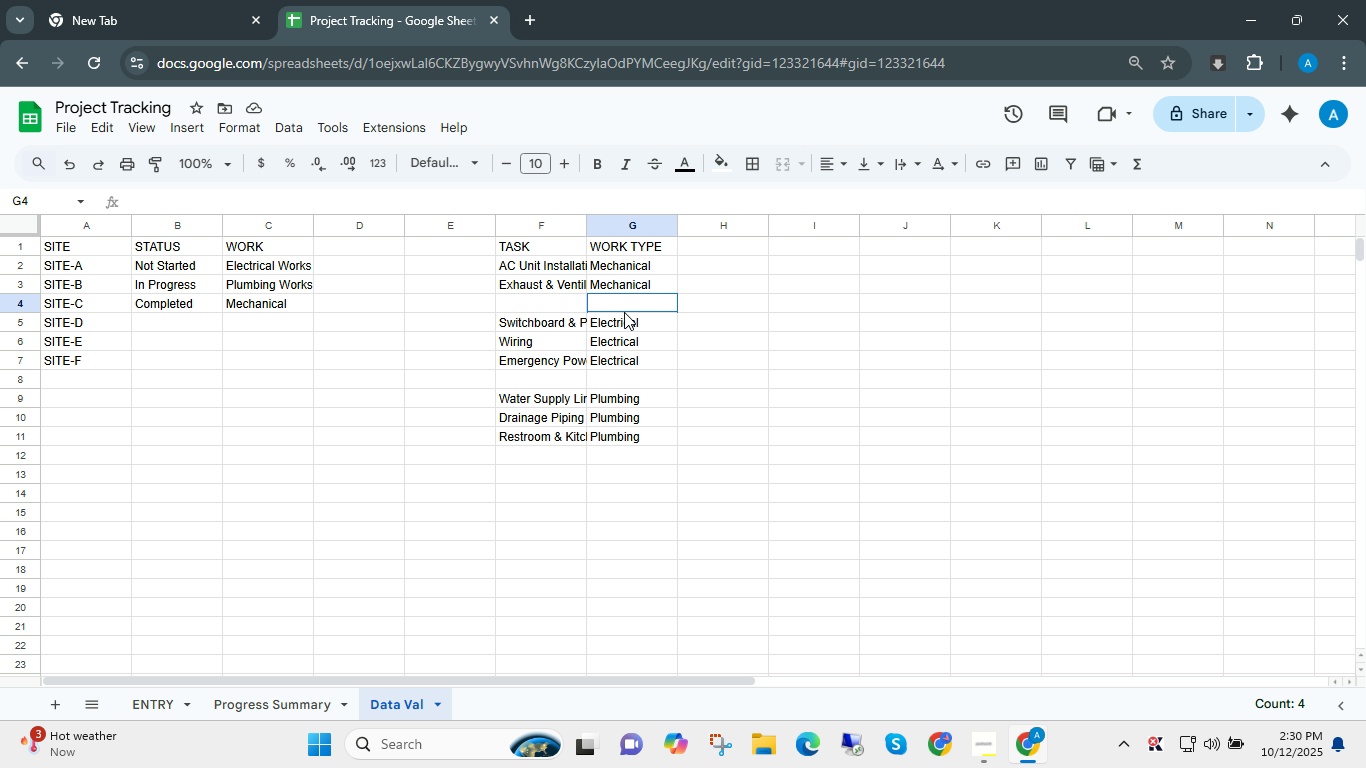 
left_click([624, 312])
 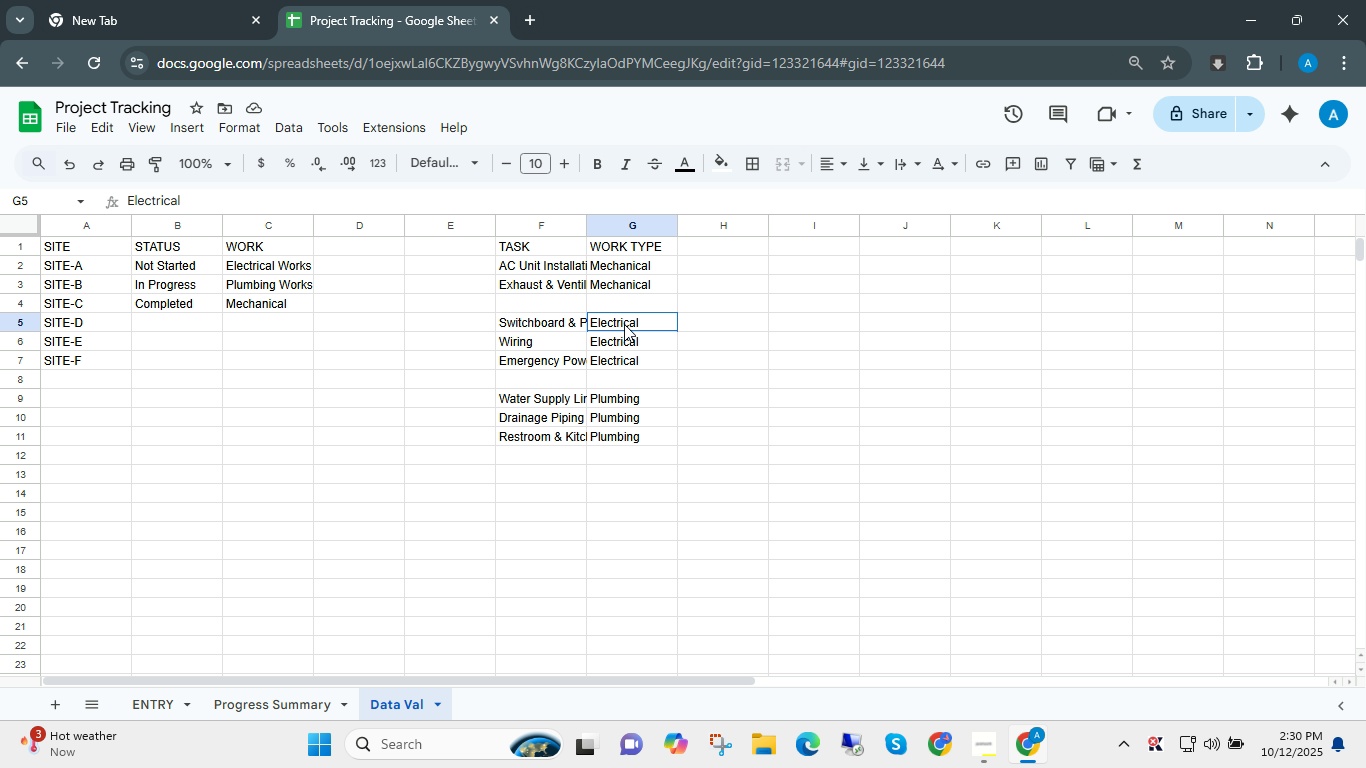 
double_click([624, 324])
 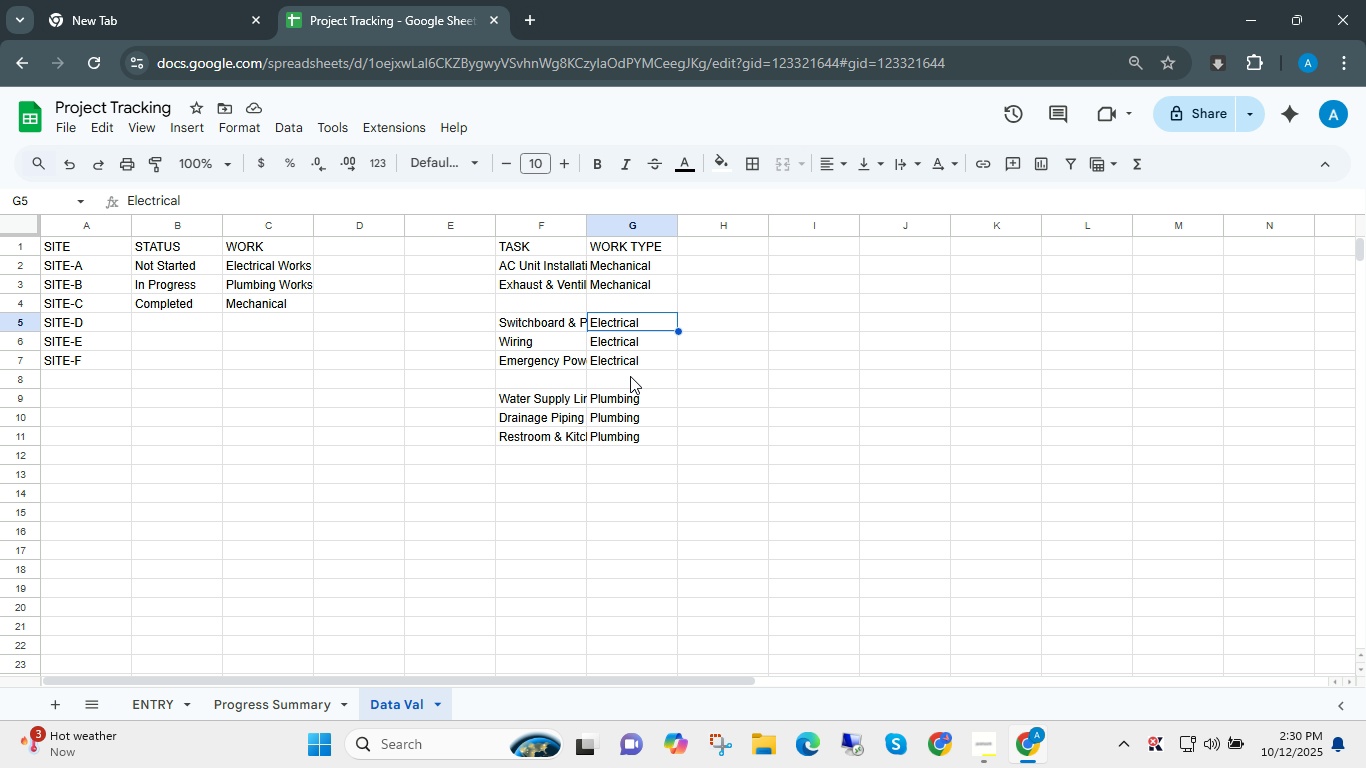 
left_click([626, 396])
 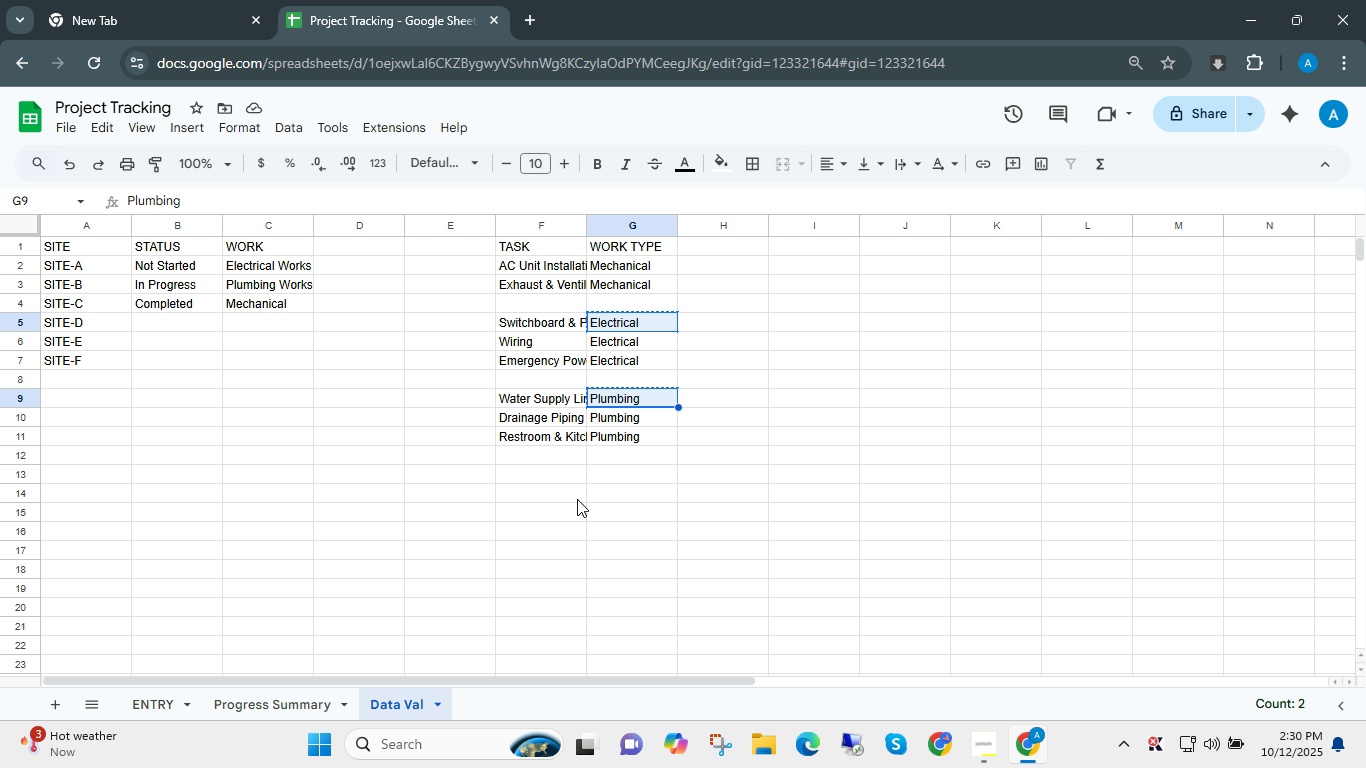 
key(Control+C)
 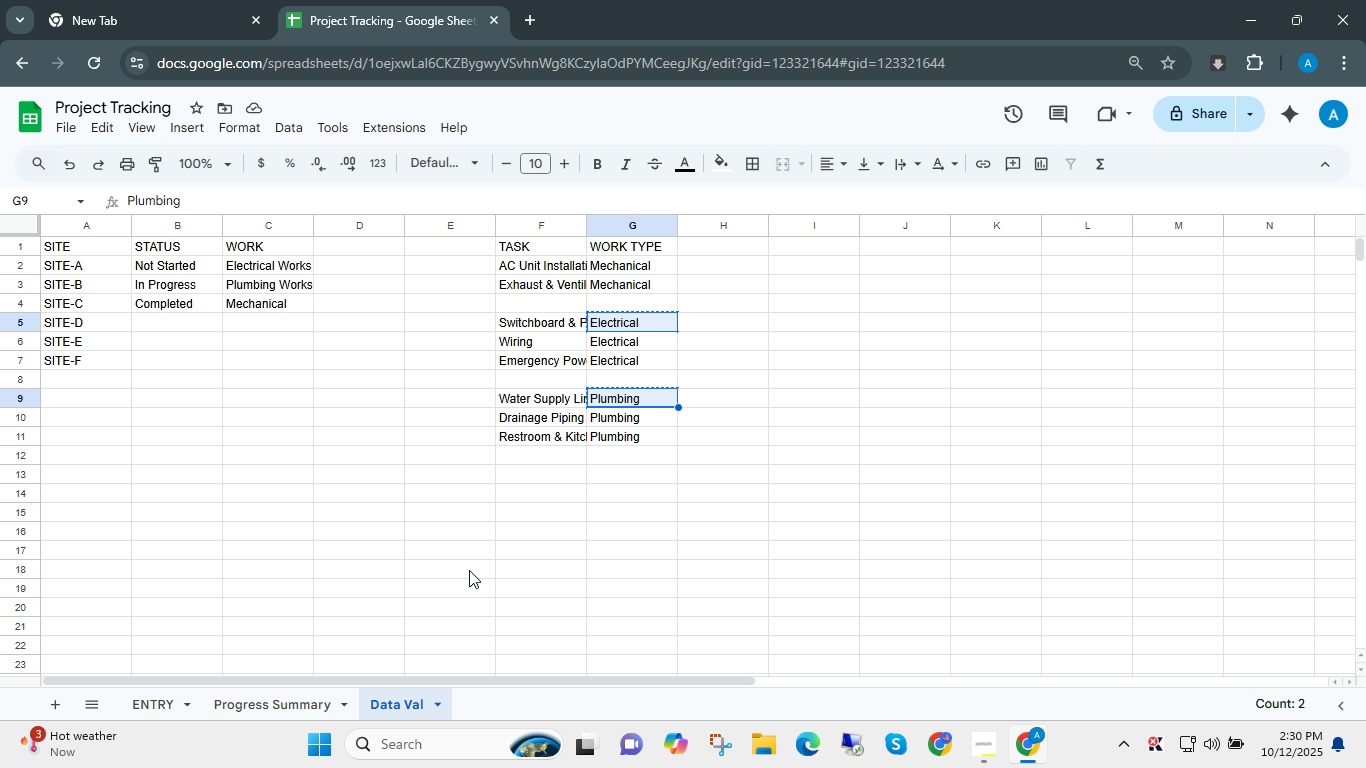 
key(Control+C)
 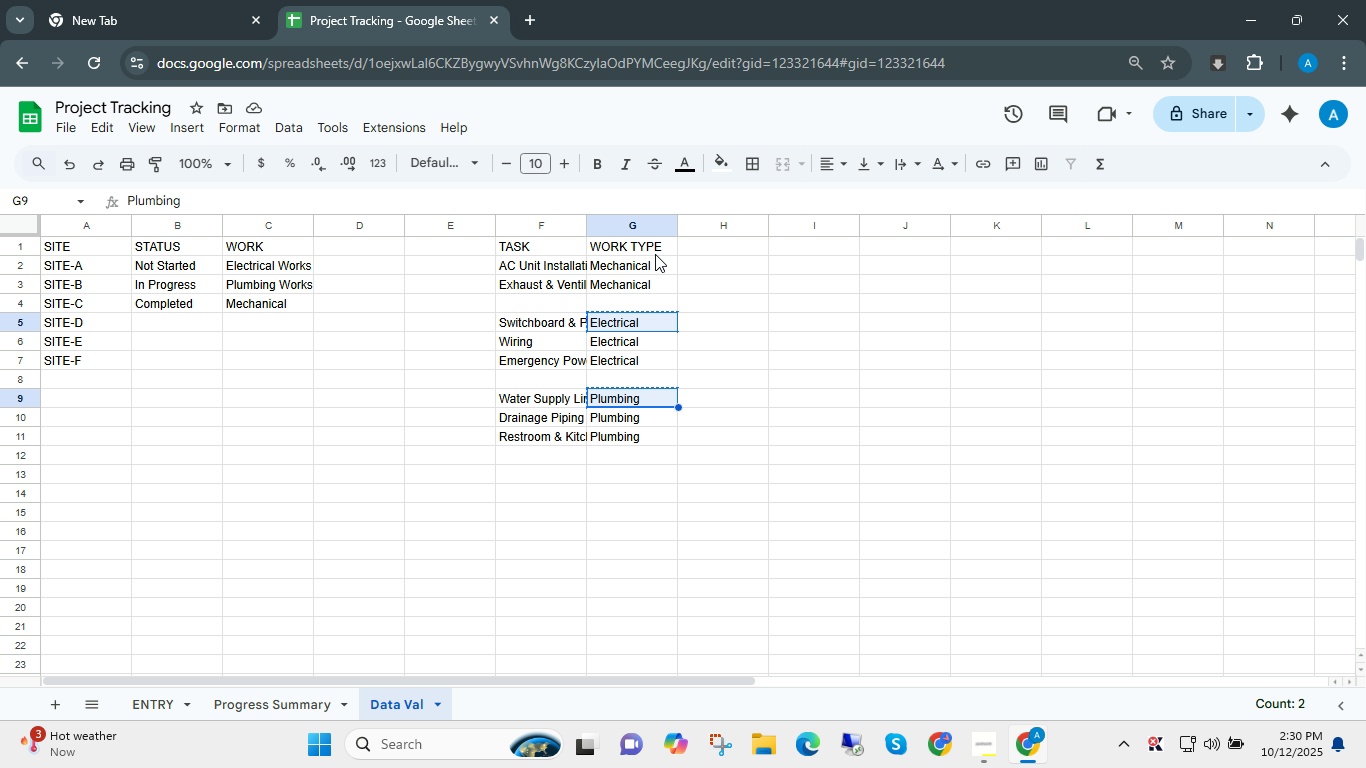 
hold_key(key=ControlLeft, duration=0.75)
left_click([640, 279])
 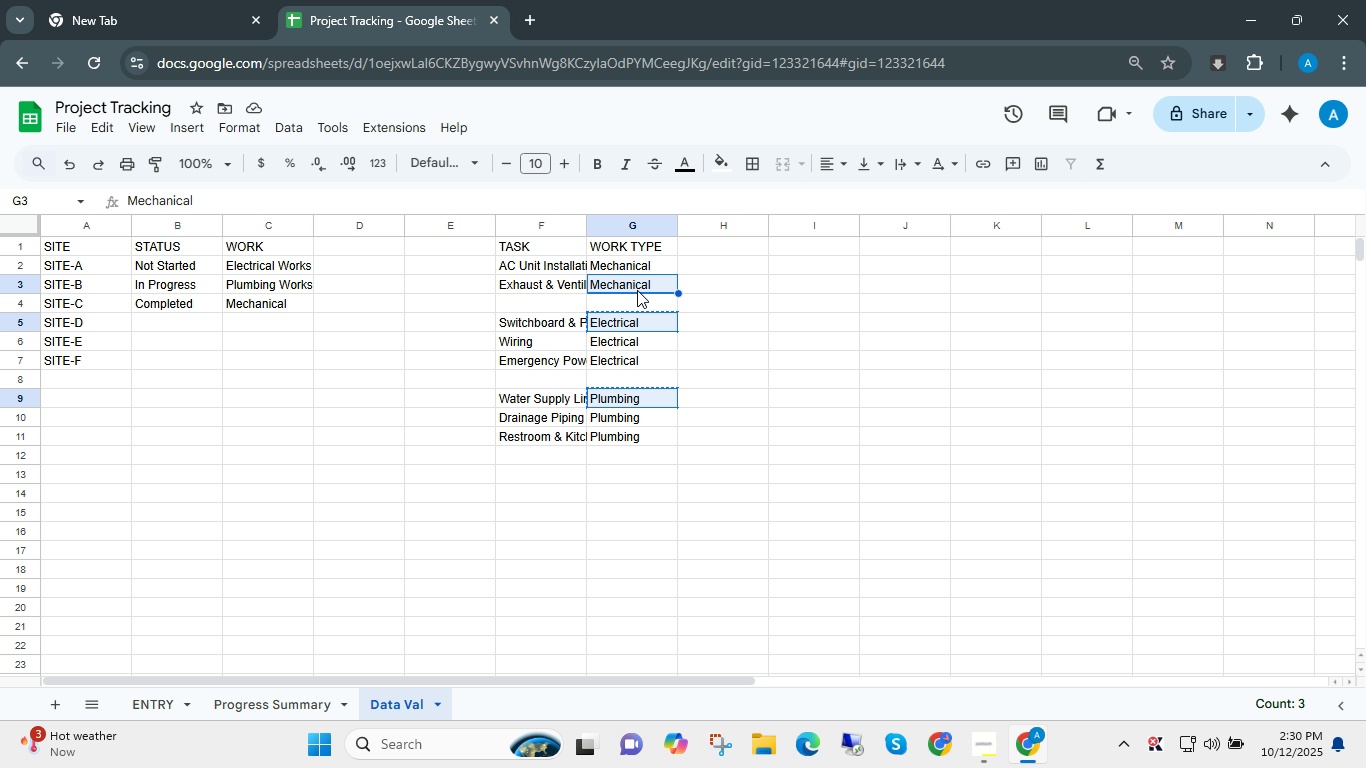 
key(Control+C)
 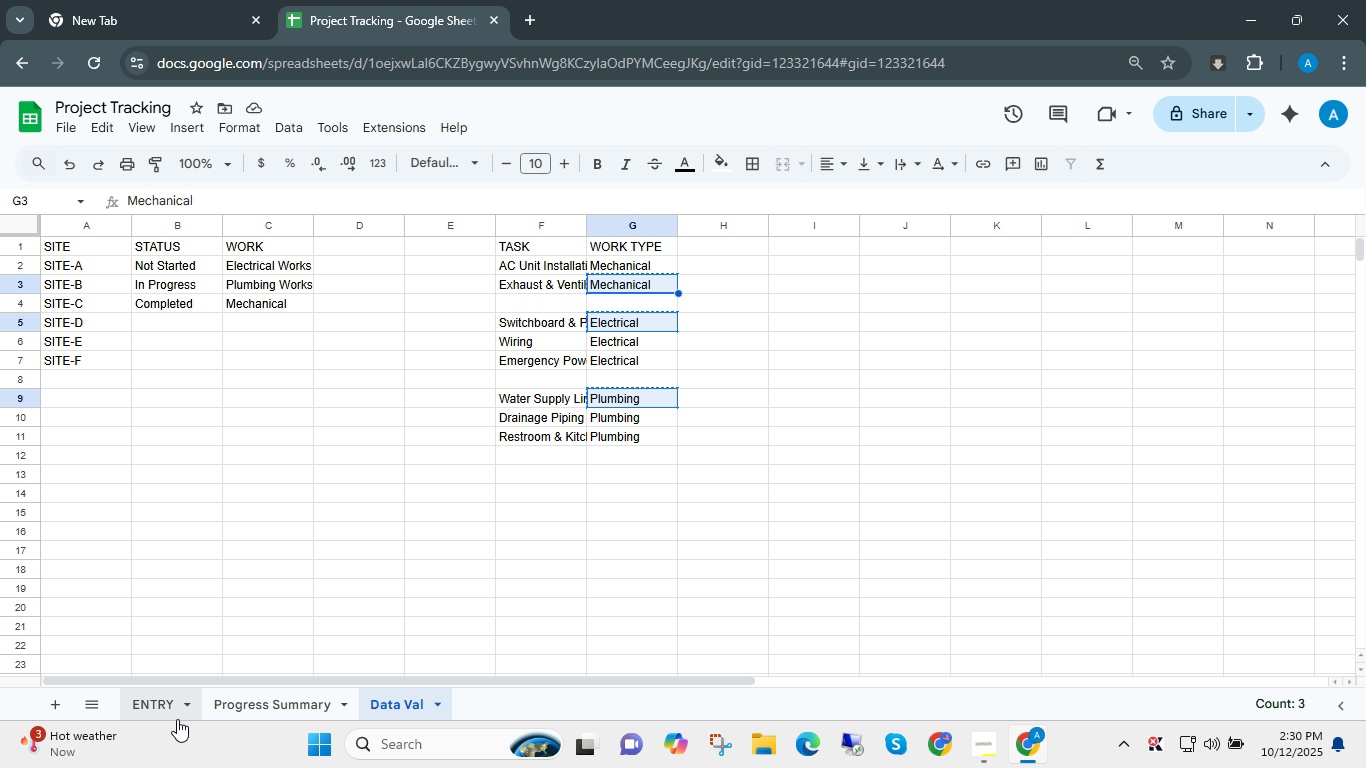 
key(Control+C)
 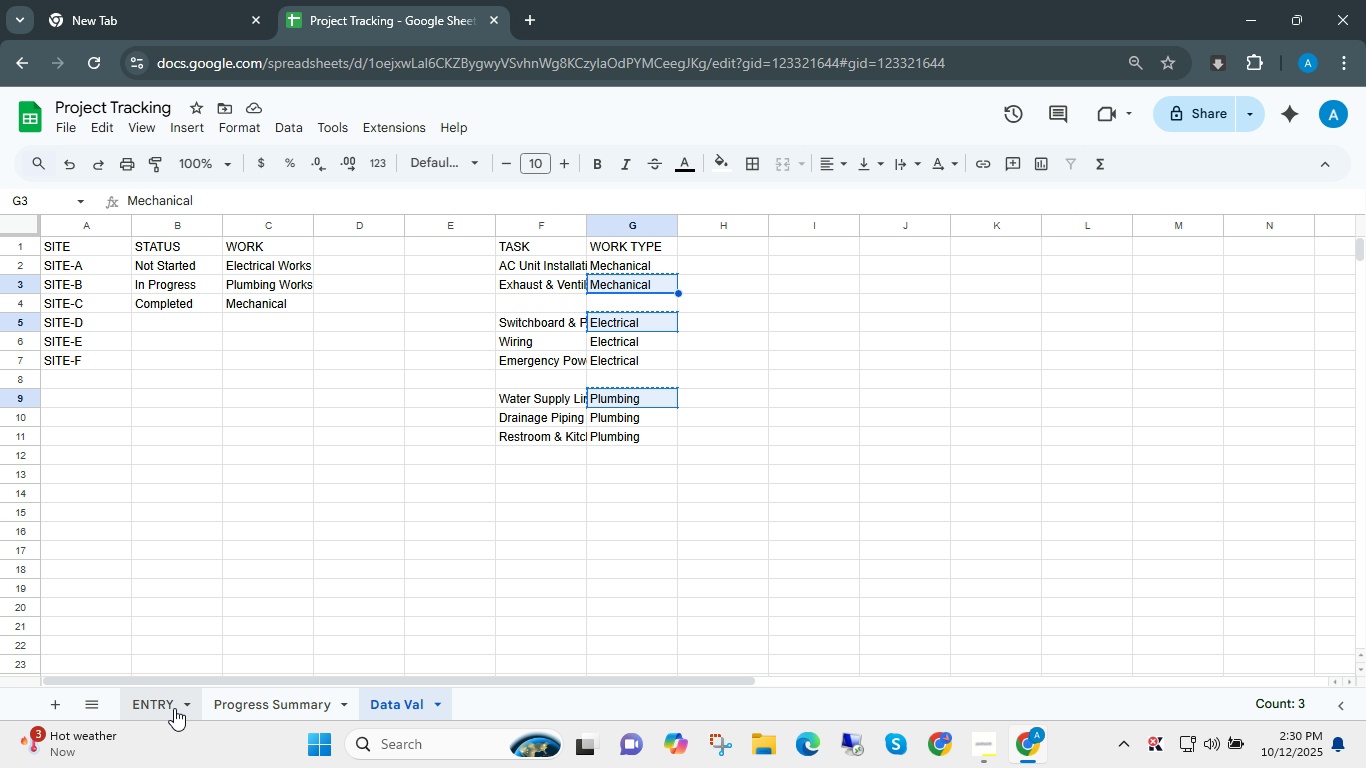 
key(Control+C)
 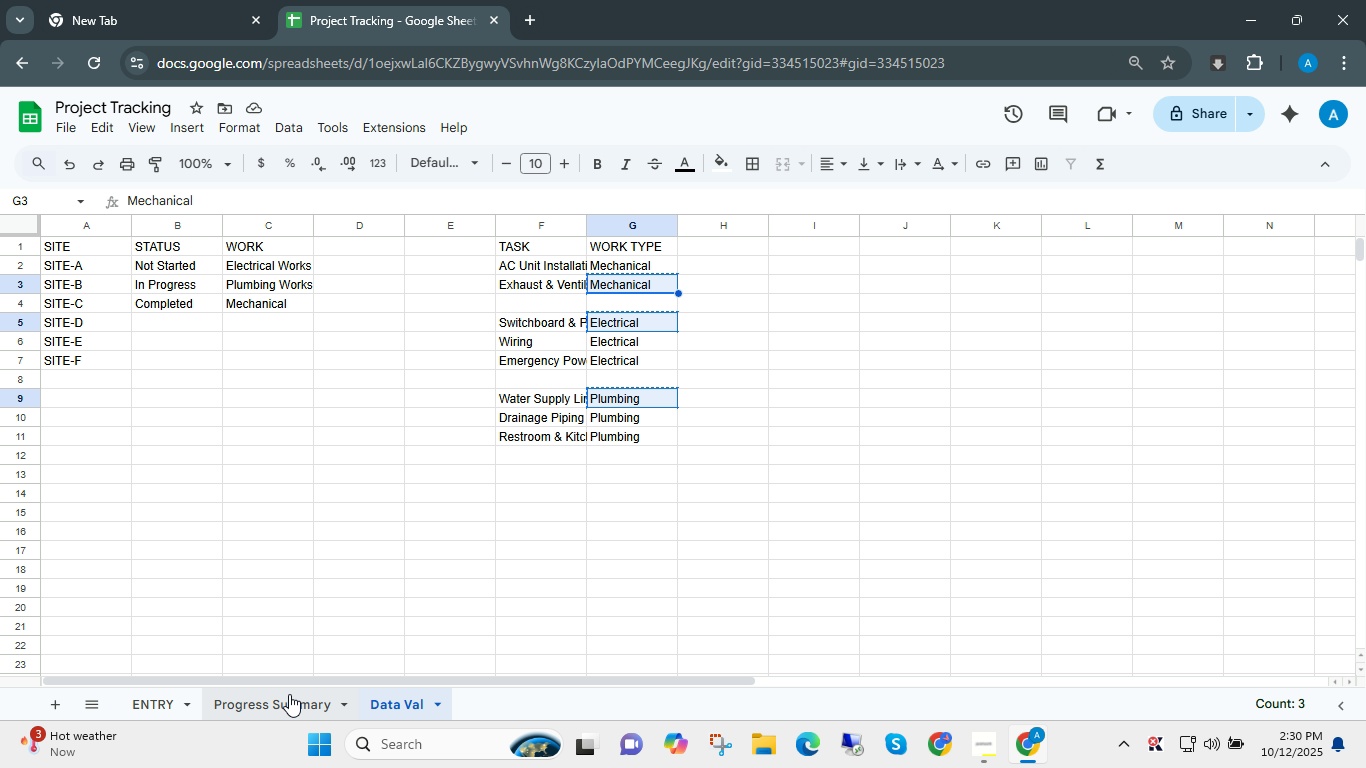 
left_click([289, 694])
 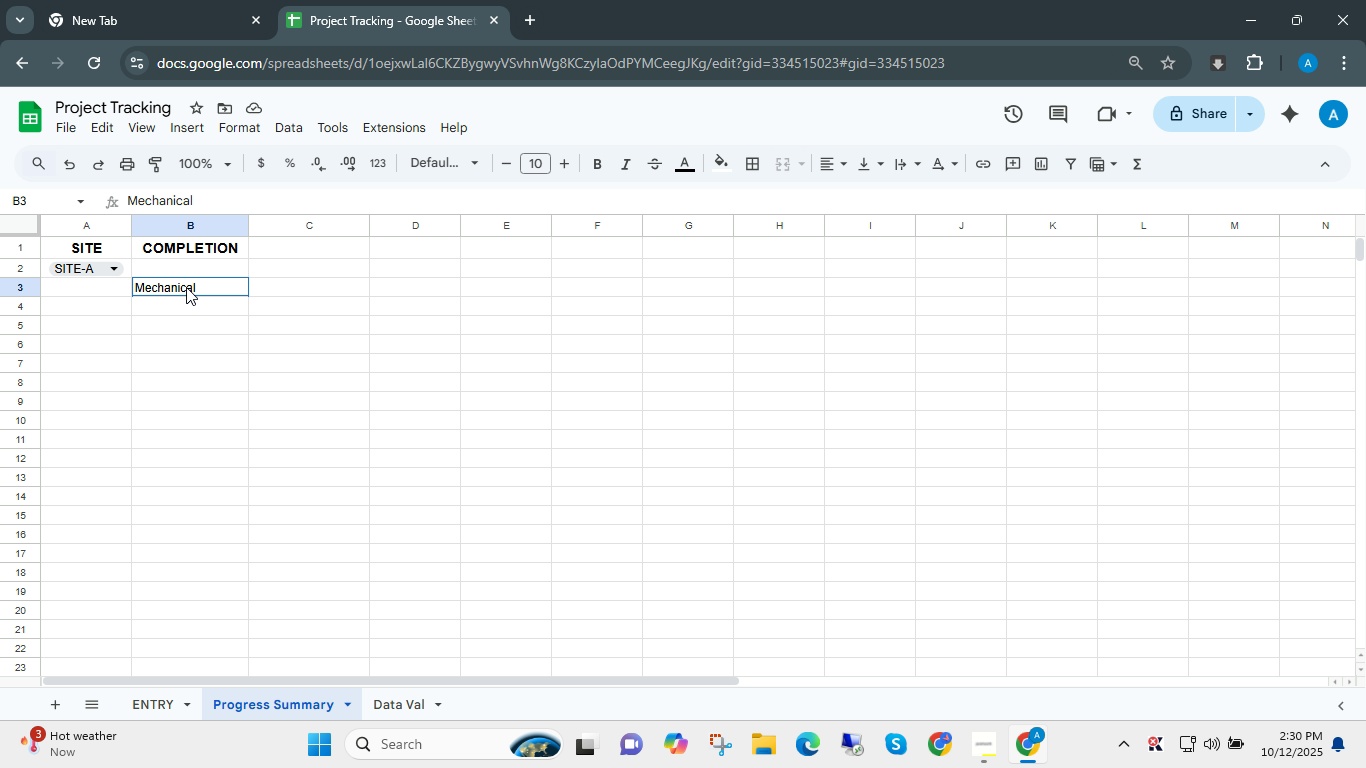 
left_click([186, 287])
 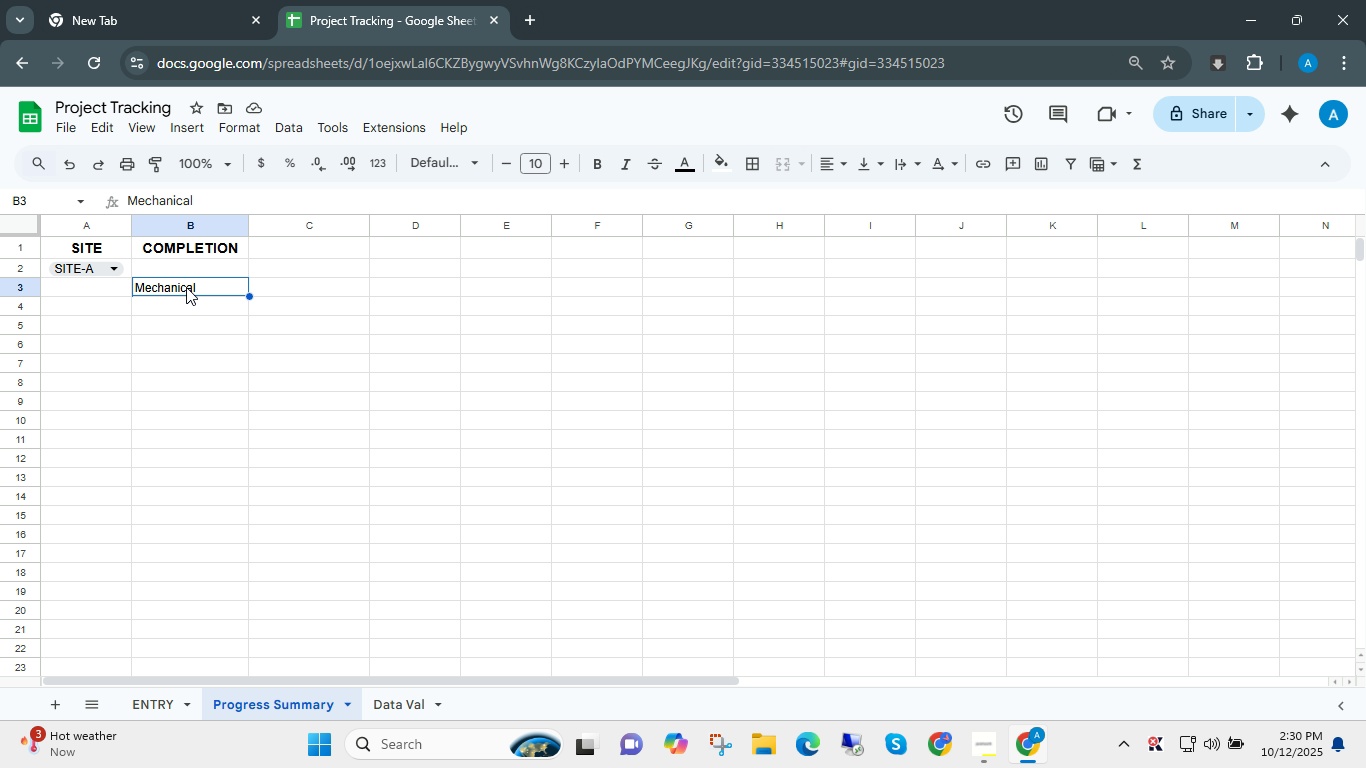 
key(Control+Shift+V)
 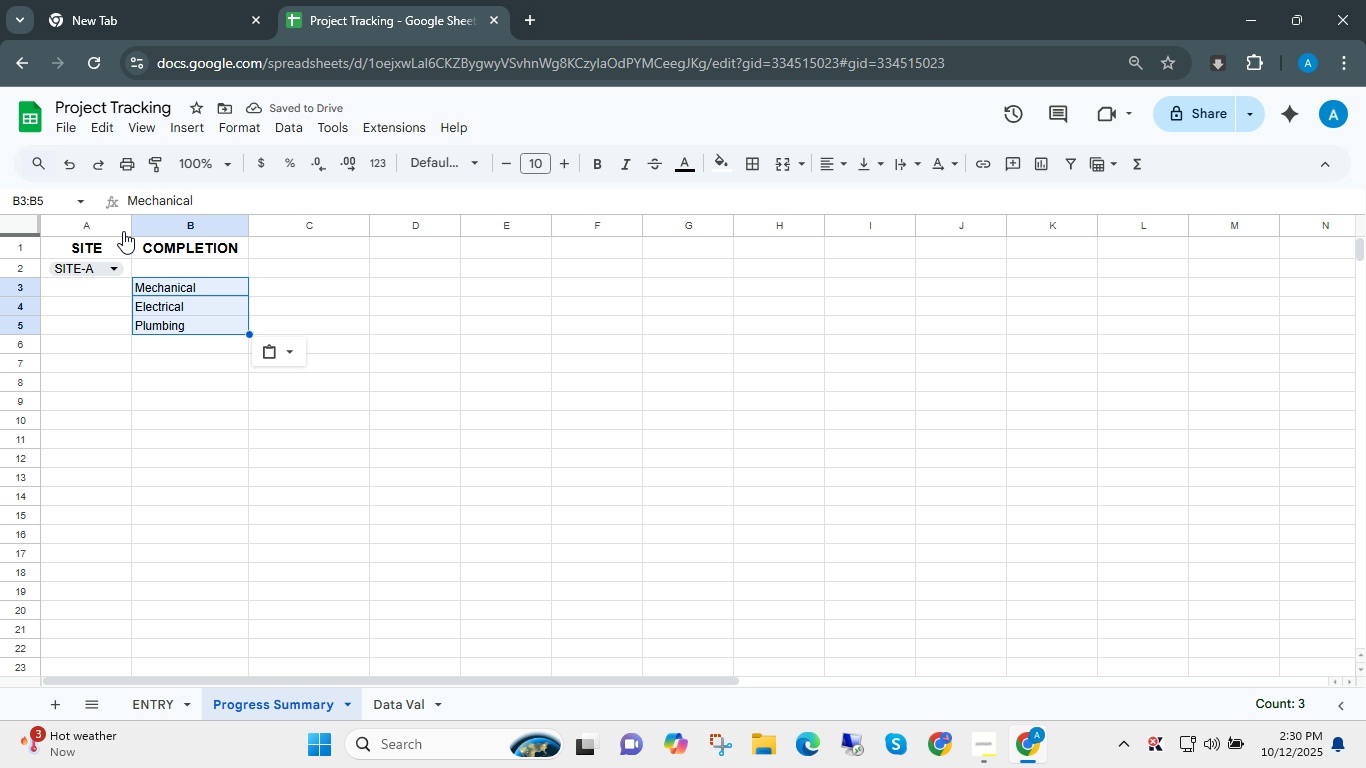 
left_click_drag(start_coordinate=[133, 220], to_coordinate=[191, 220])
 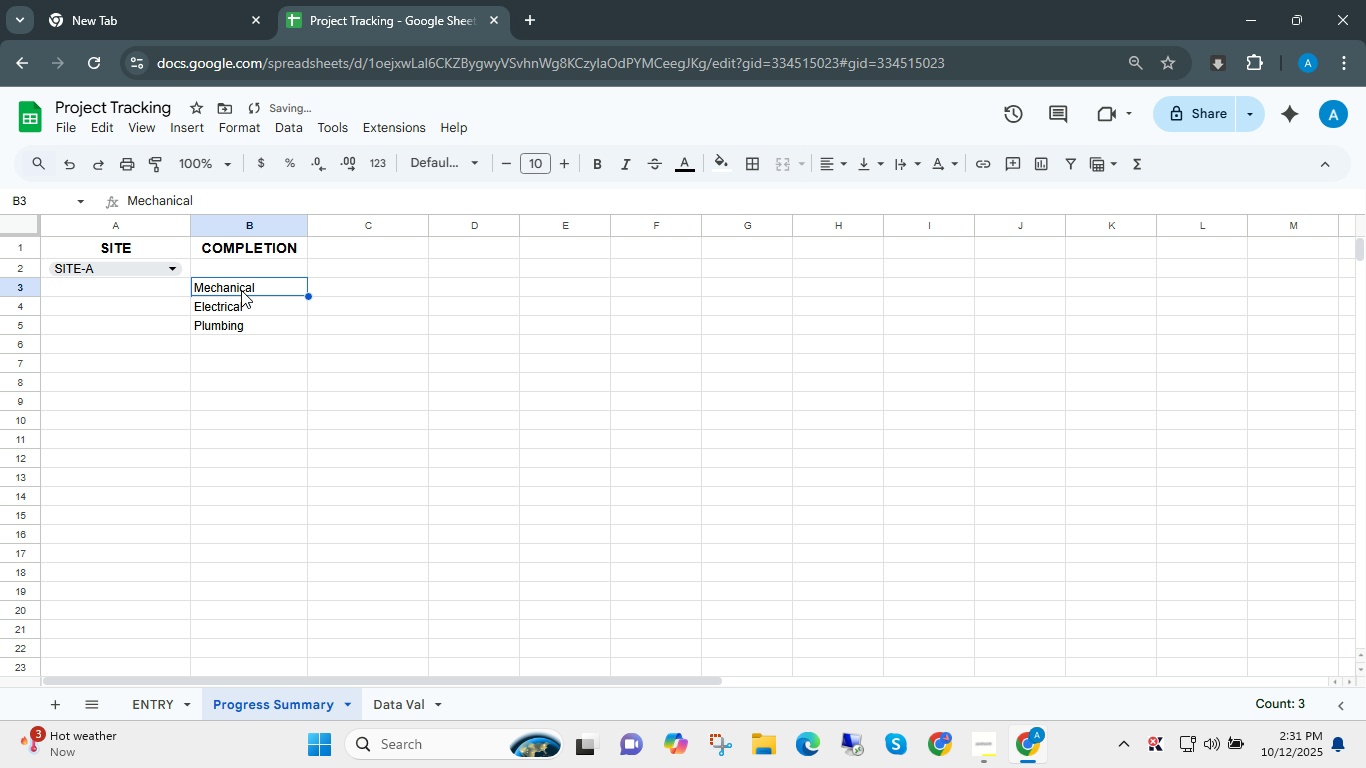 
left_click([241, 290])
 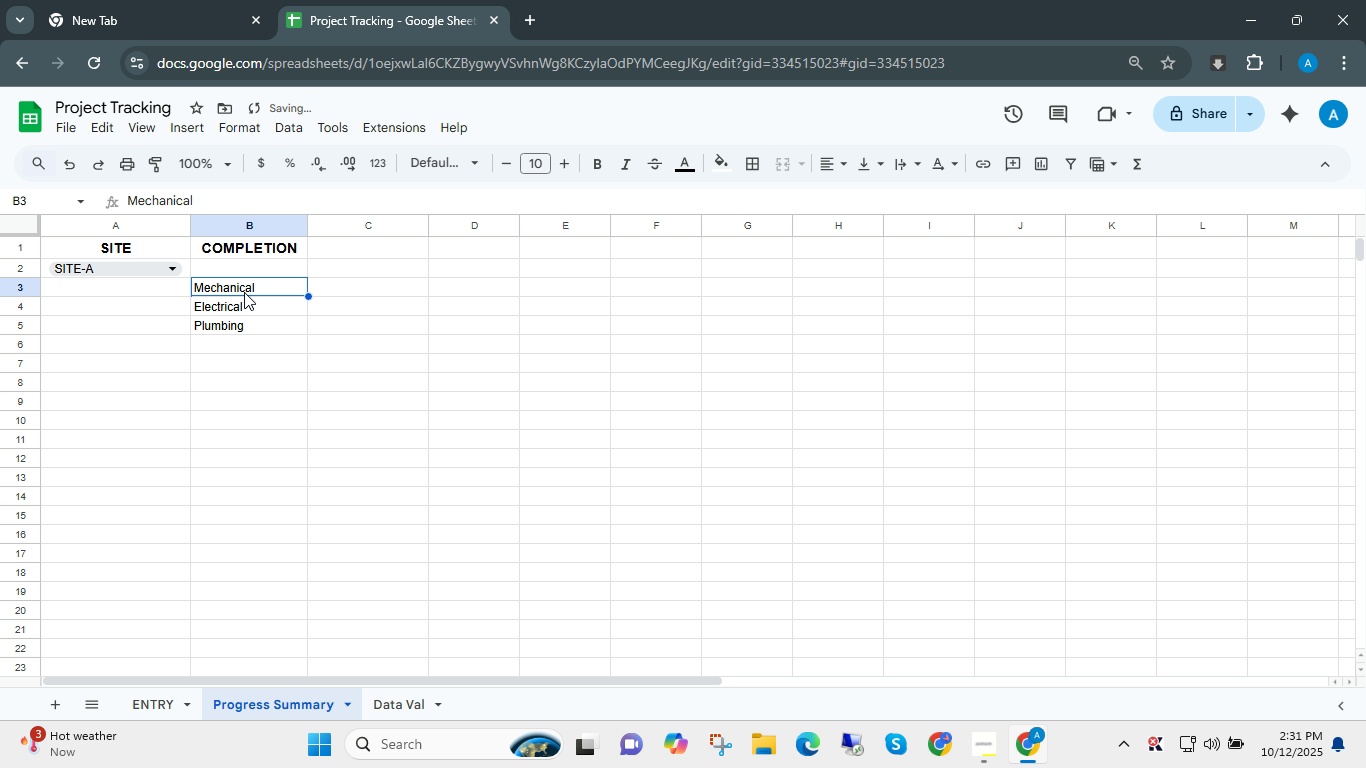 
key(Control+Shift+ArrowDown)
 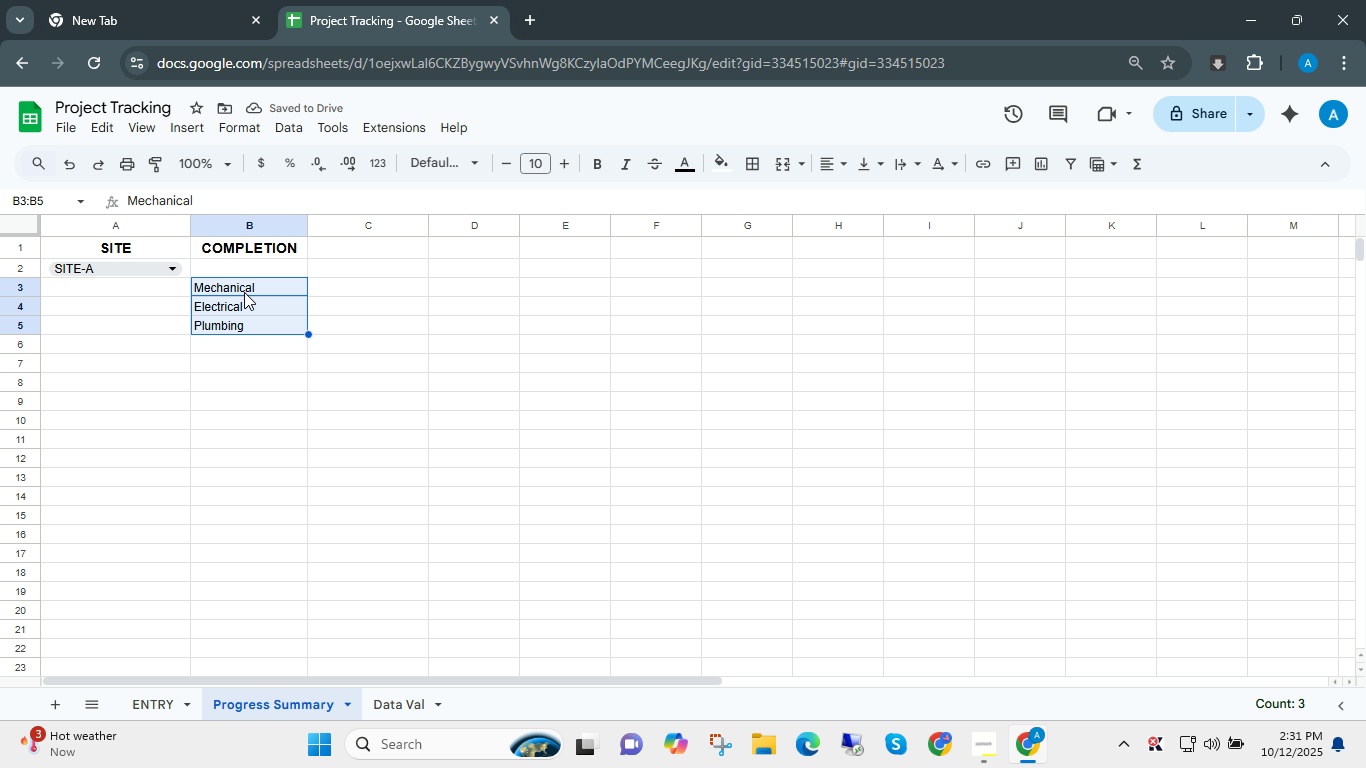 
key(Control+C)
 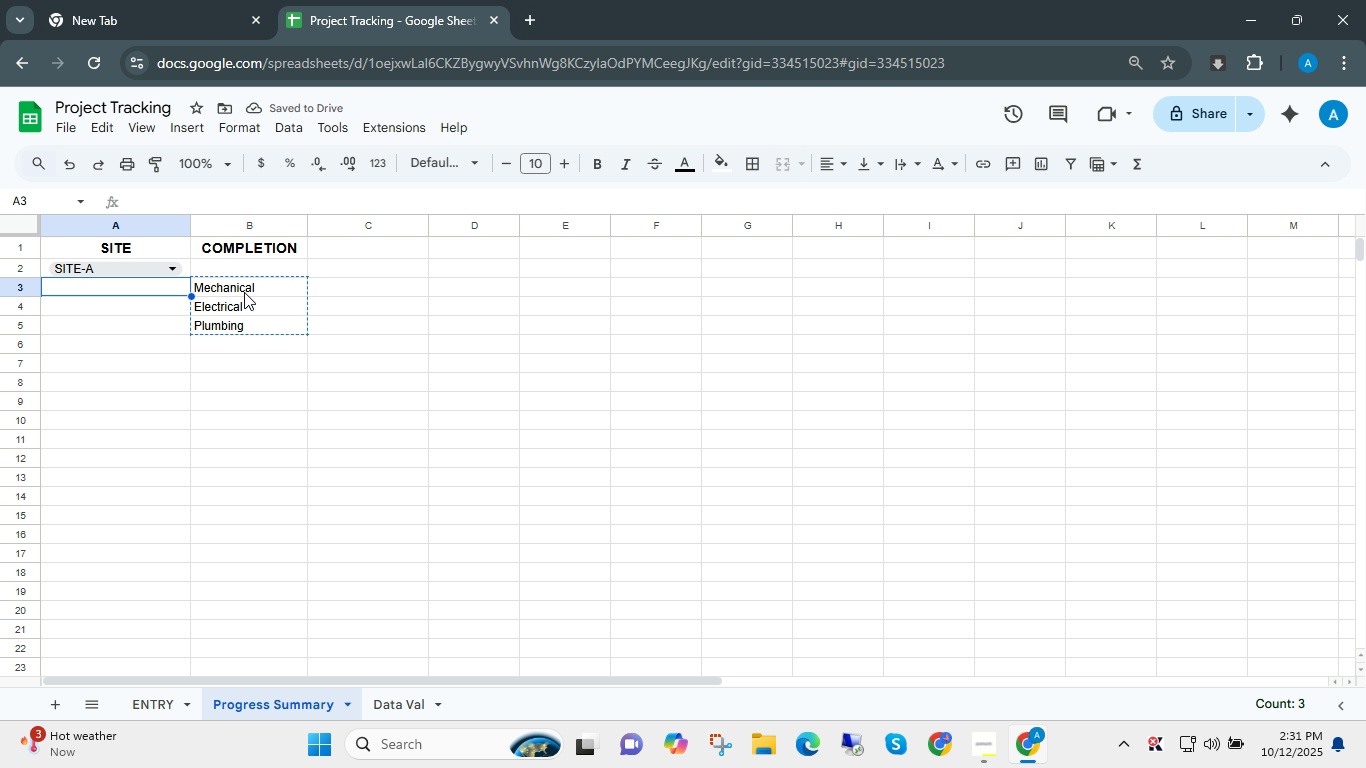 
key(ArrowLeft)
 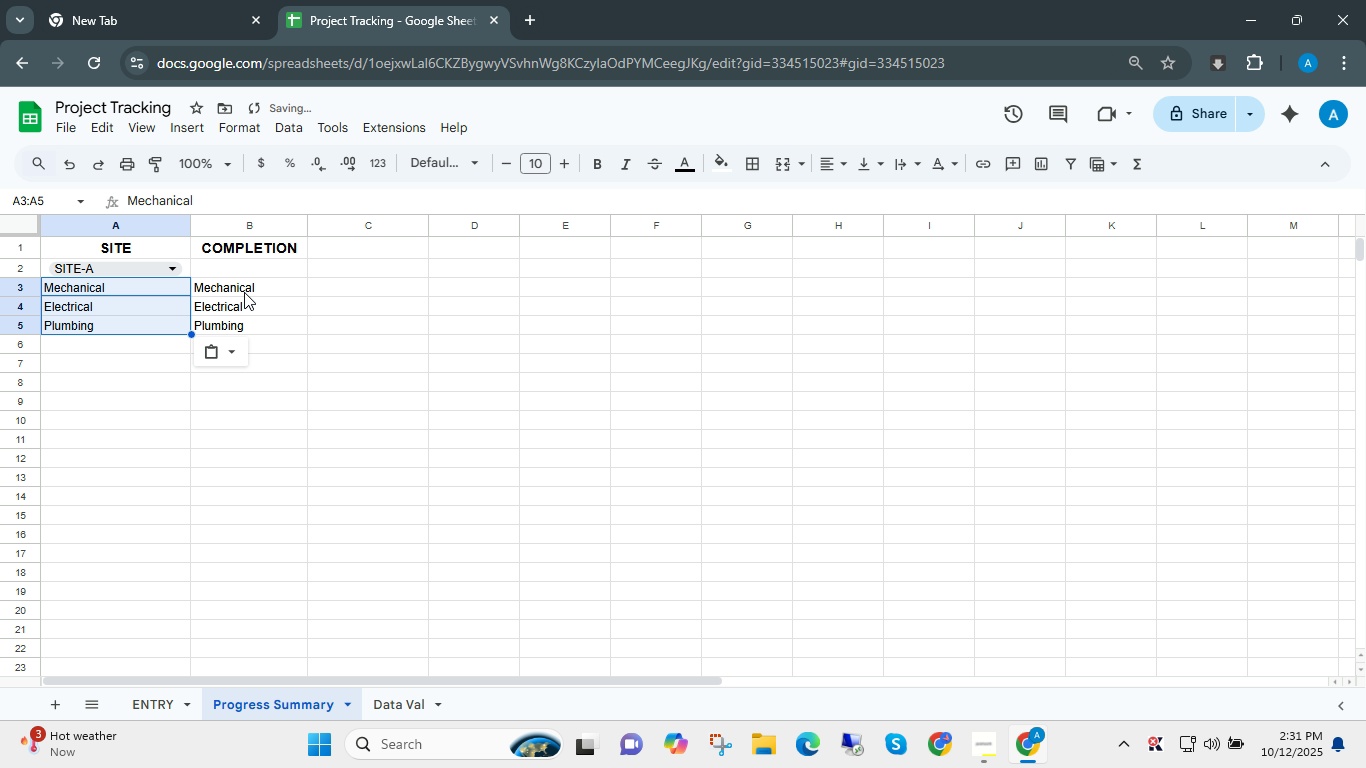 
key(Control+Shift+V)
 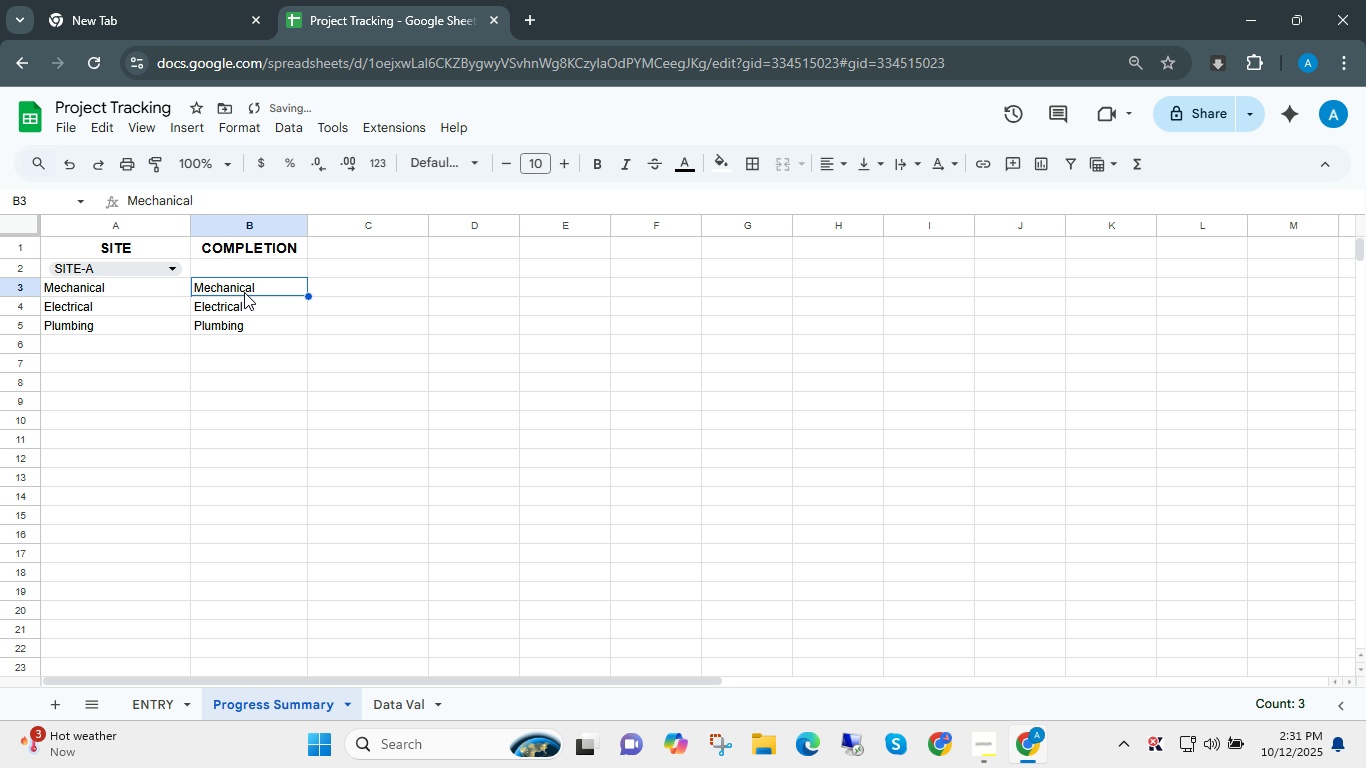 
left_click([244, 292])
 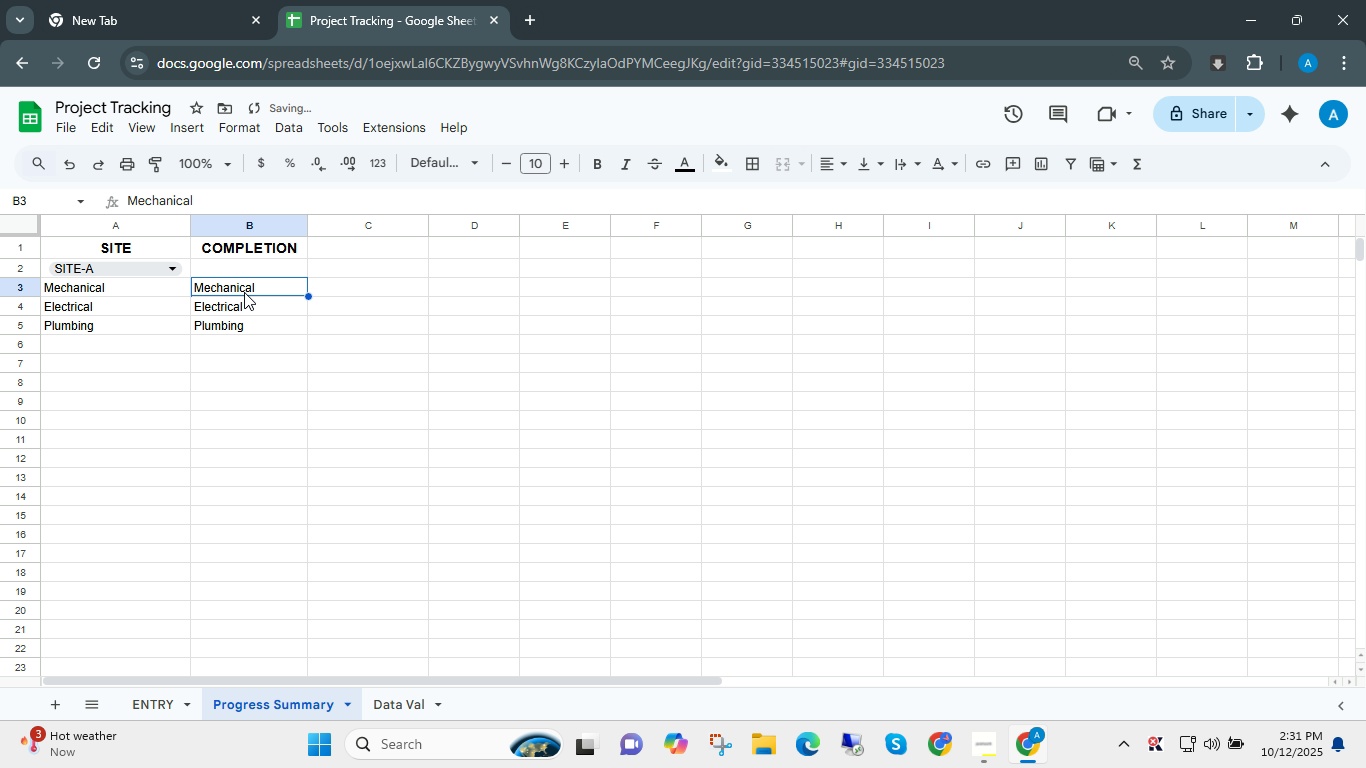 
key(Control+Shift+ArrowDown)
 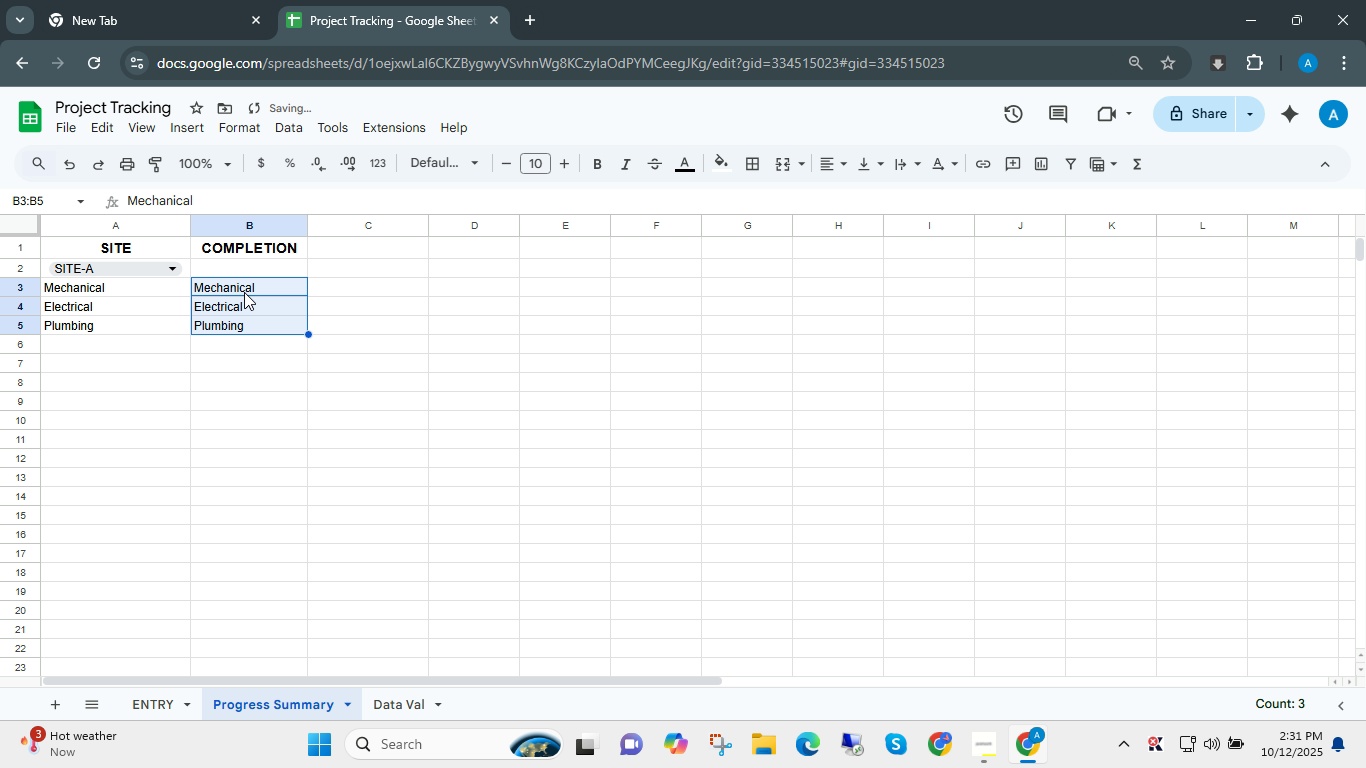 
key(Delete)
 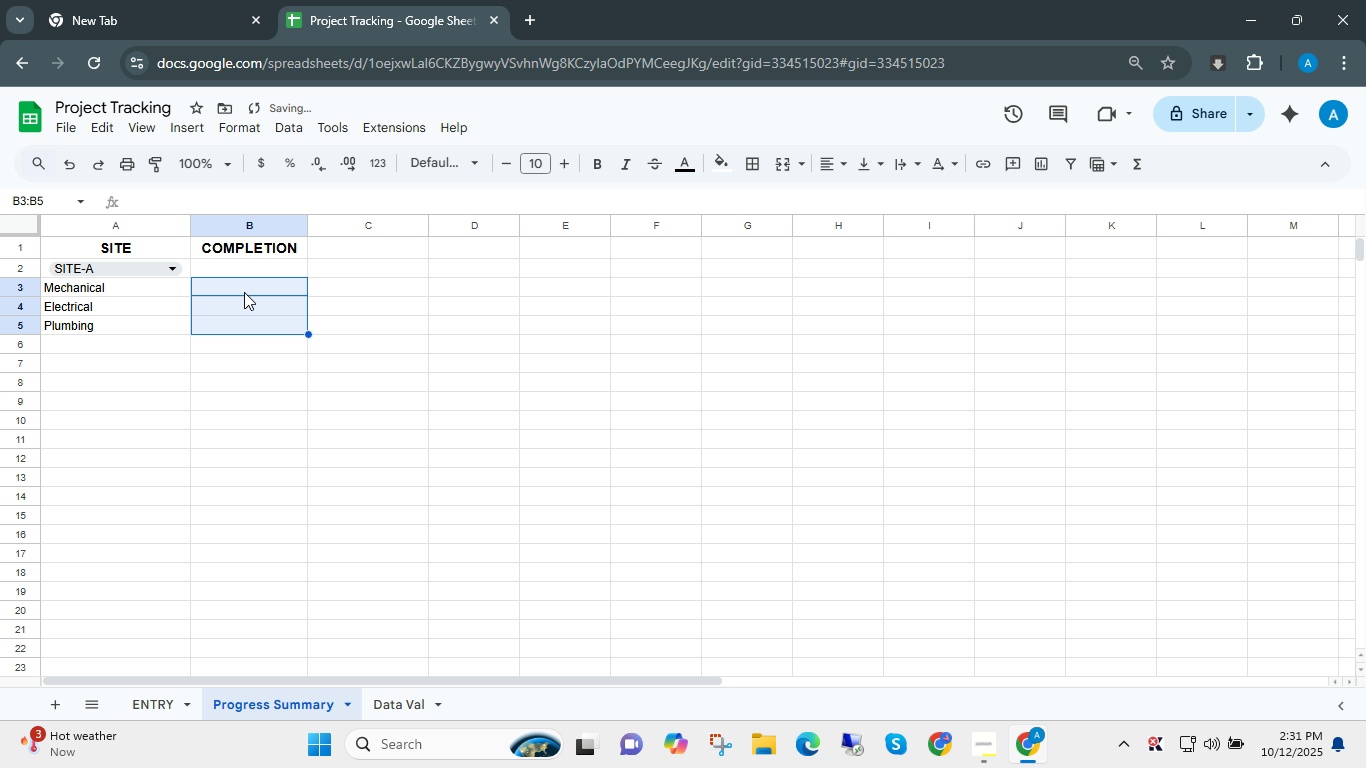 
key(ArrowLeft)
 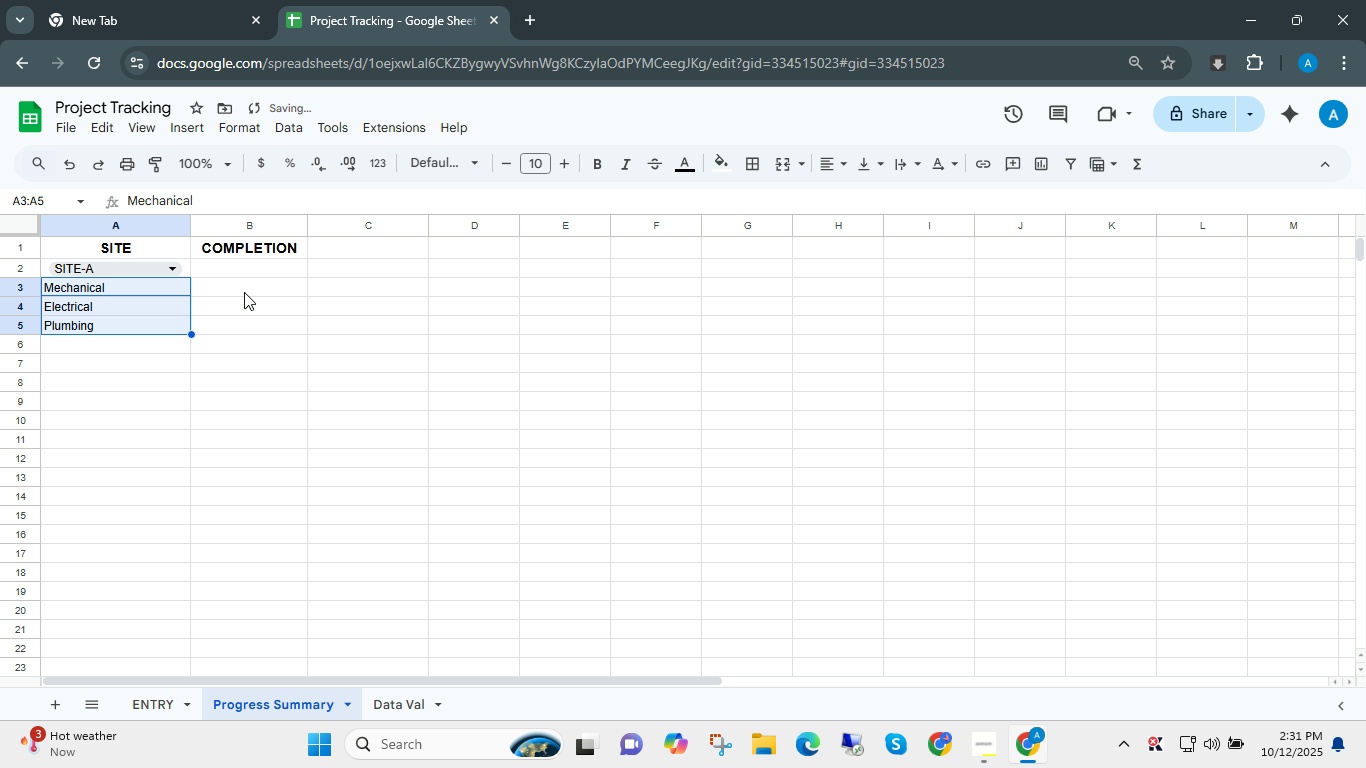 
key(Control+Shift+ArrowDown)
 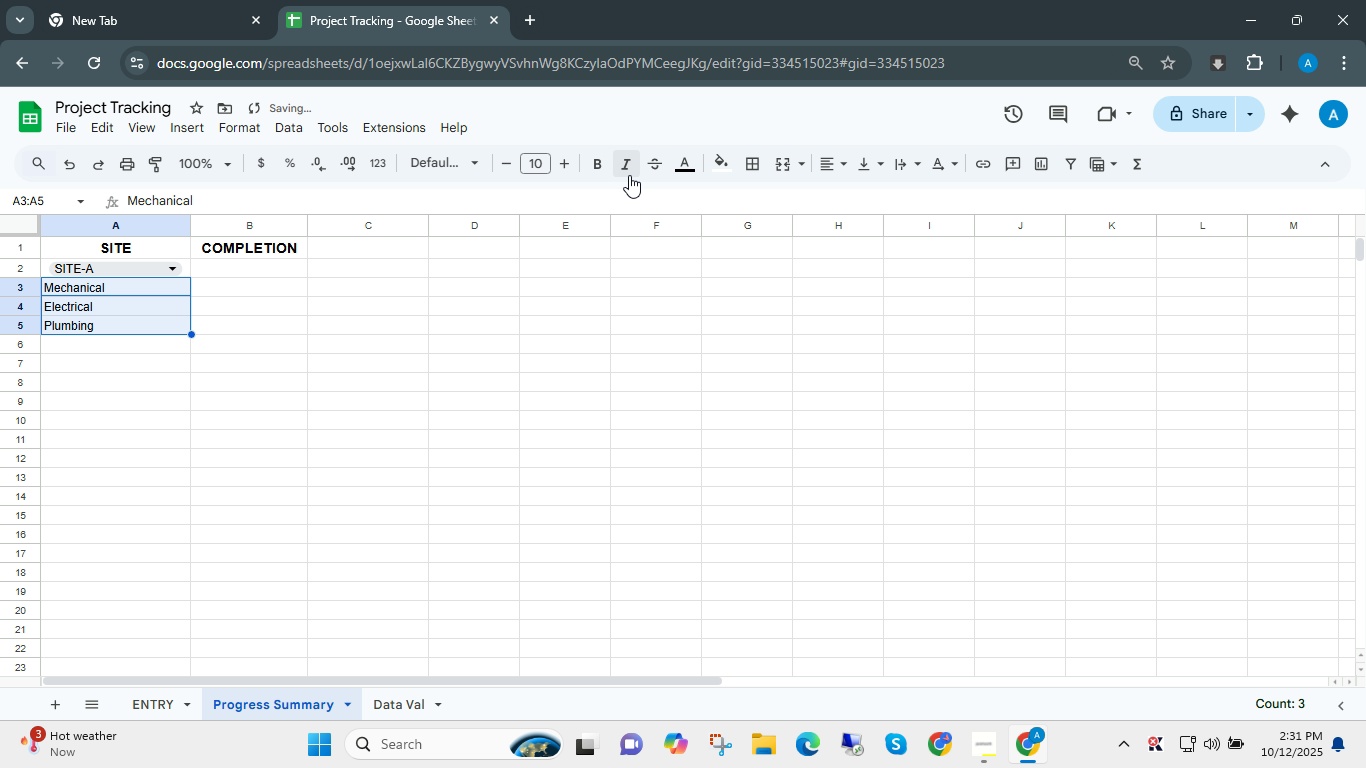 
left_click([630, 169])
 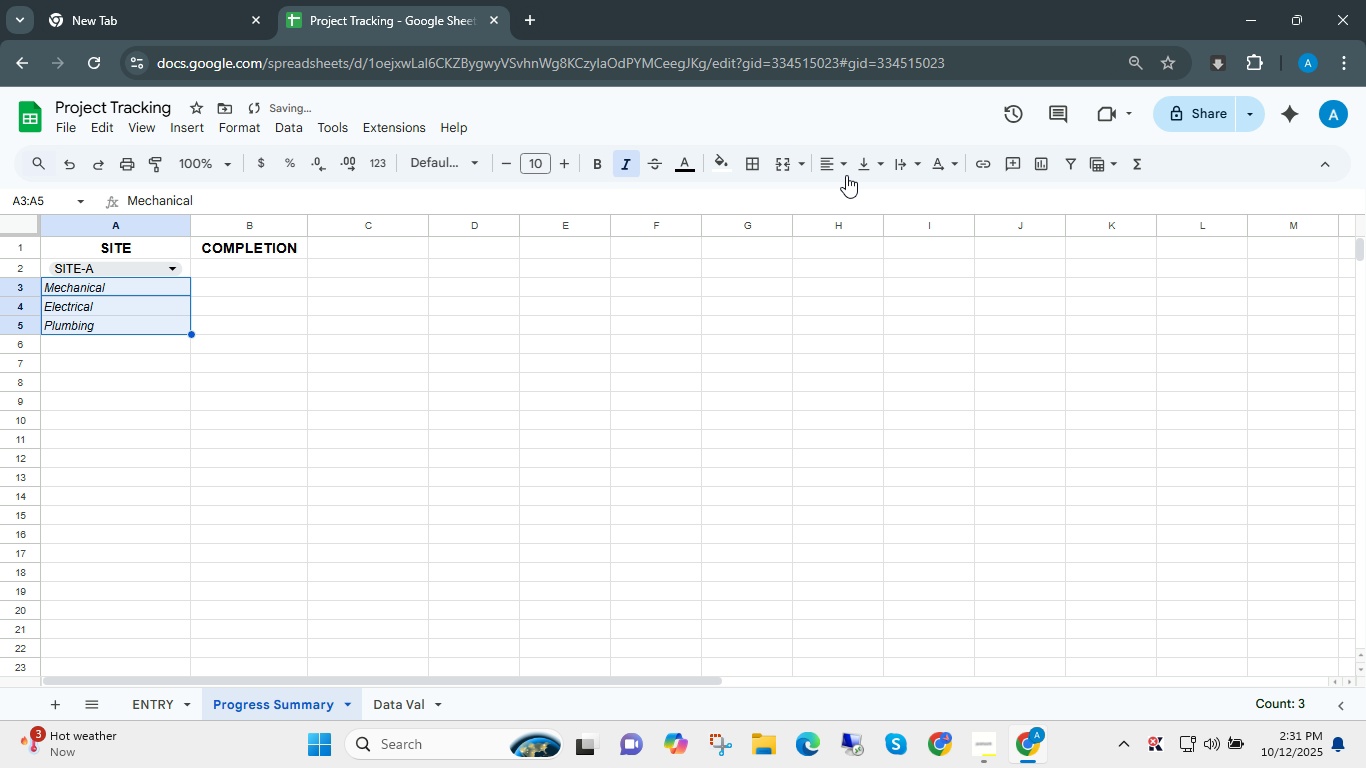 
left_click([837, 169])
 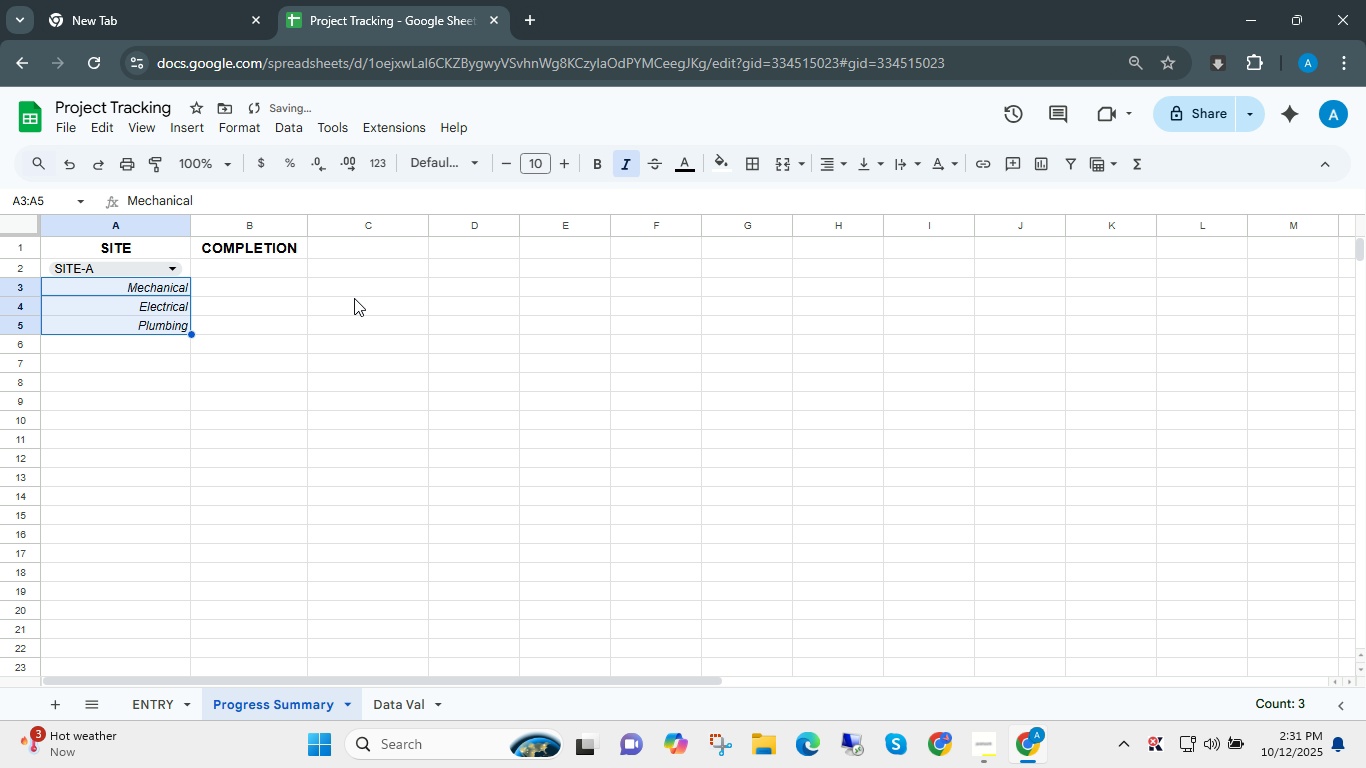 
left_click([277, 292])
 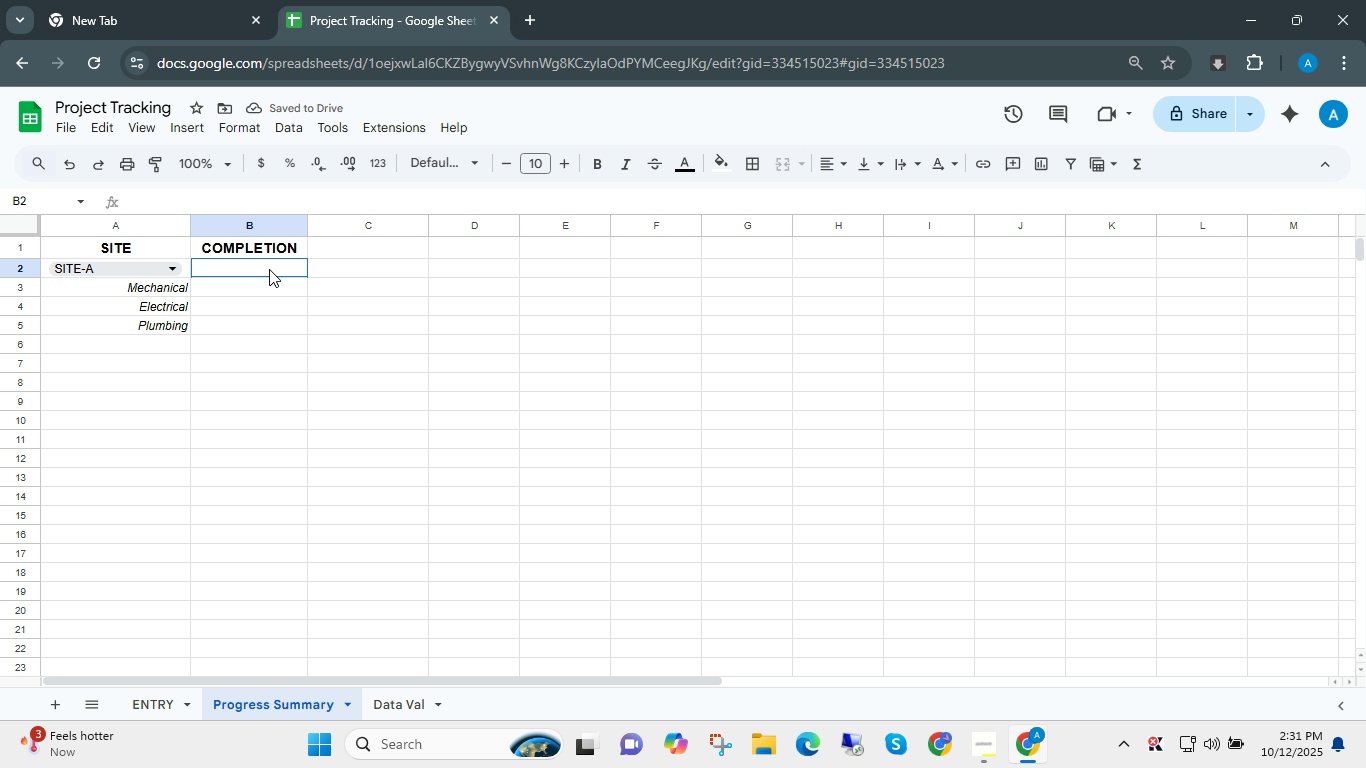 
left_click([269, 269])
 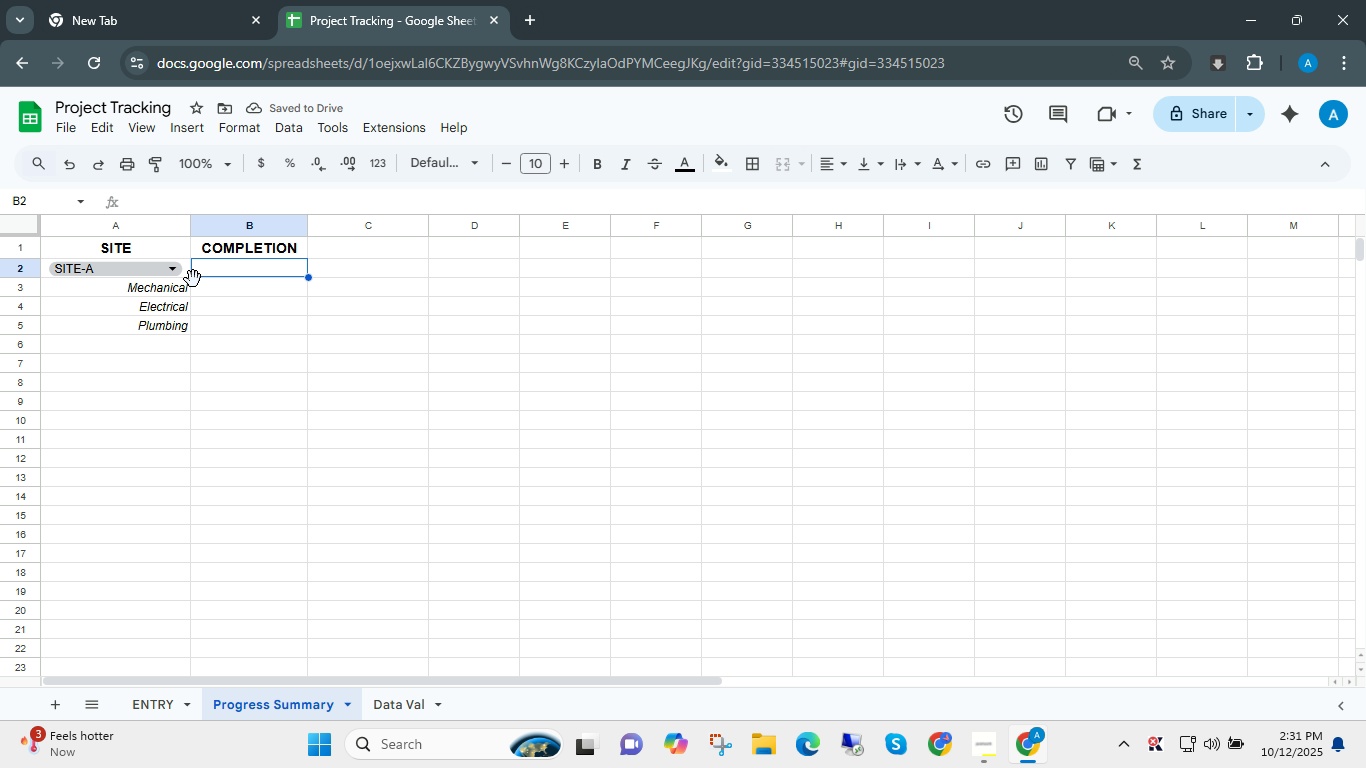 
left_click([232, 291])
 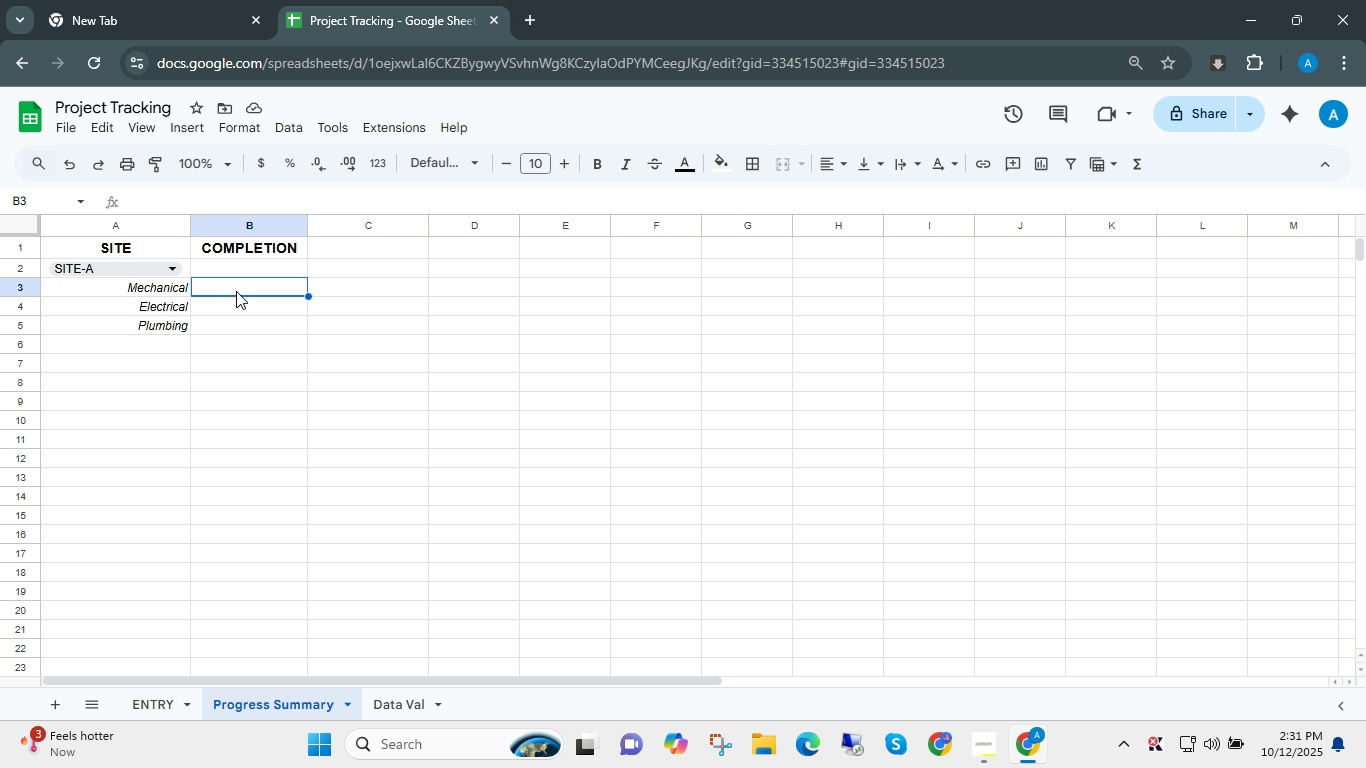 
type(=counit)
key(Backspace)
type(f)
key(Tab)
 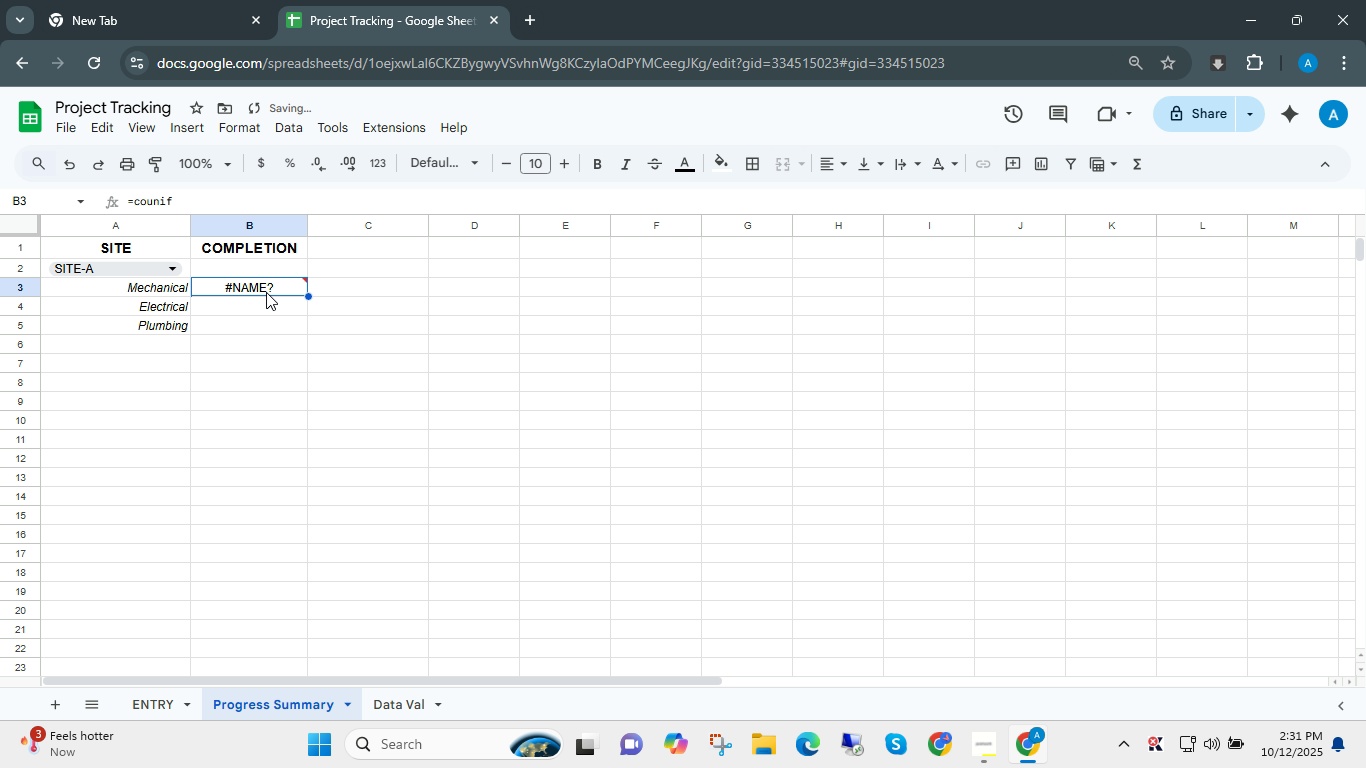 
left_click([266, 292])
 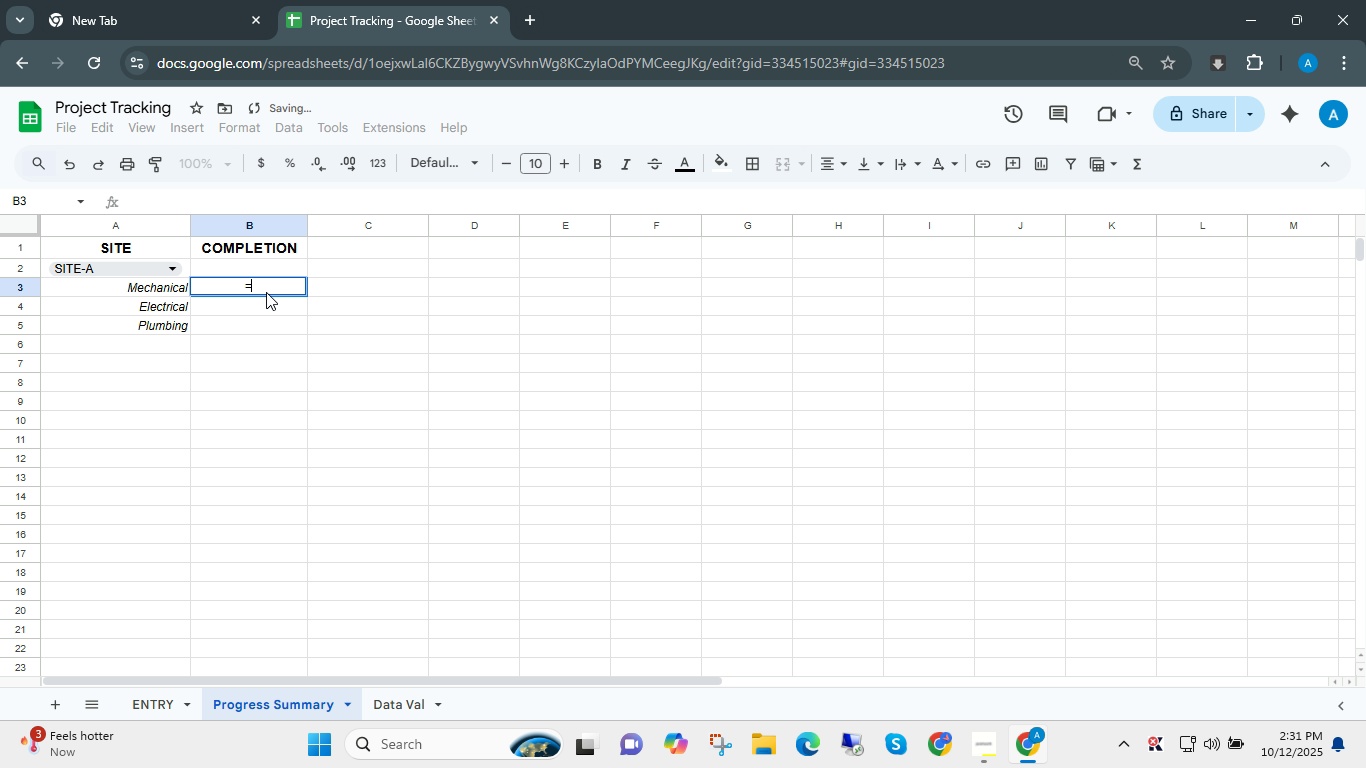 
type(=countif)
key(Tab)
 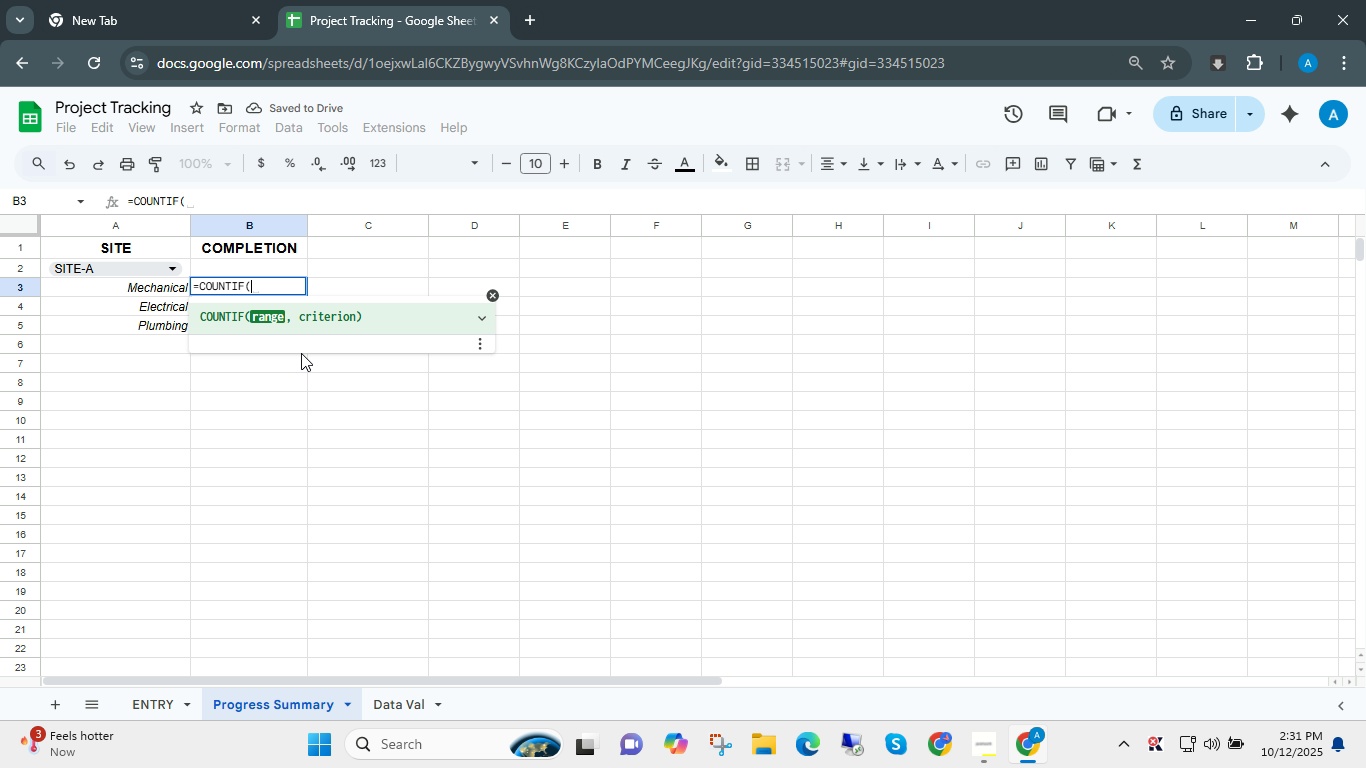 
mouse_move([156, 707])
 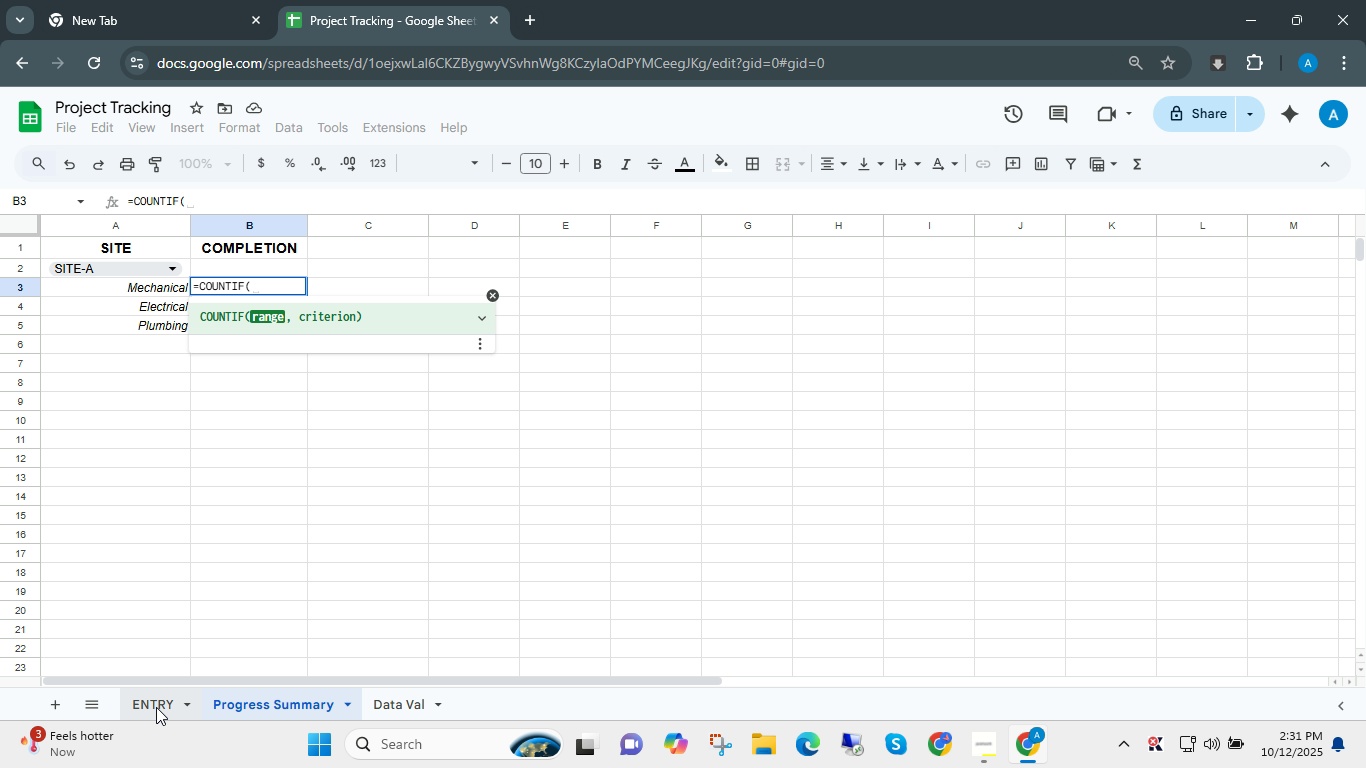 
left_click([156, 707])
 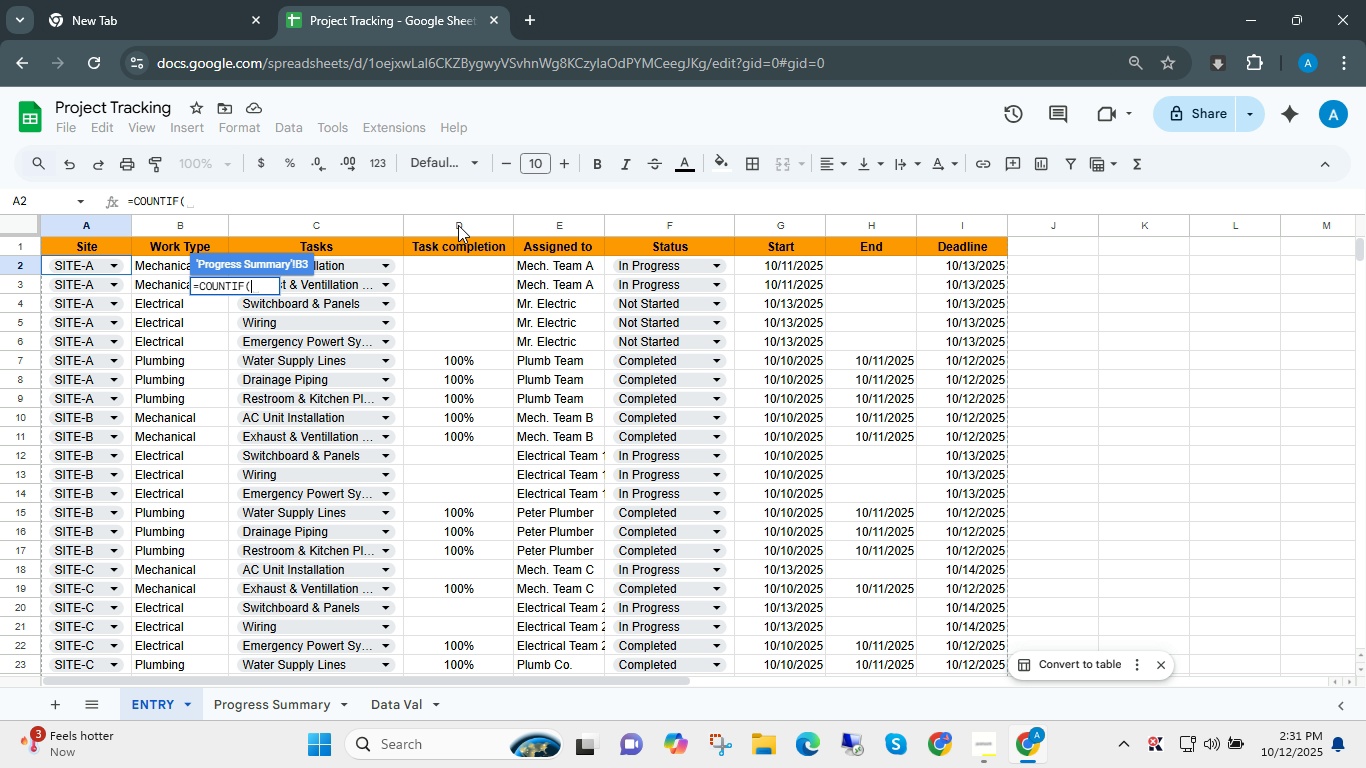 
wait(6.69)
 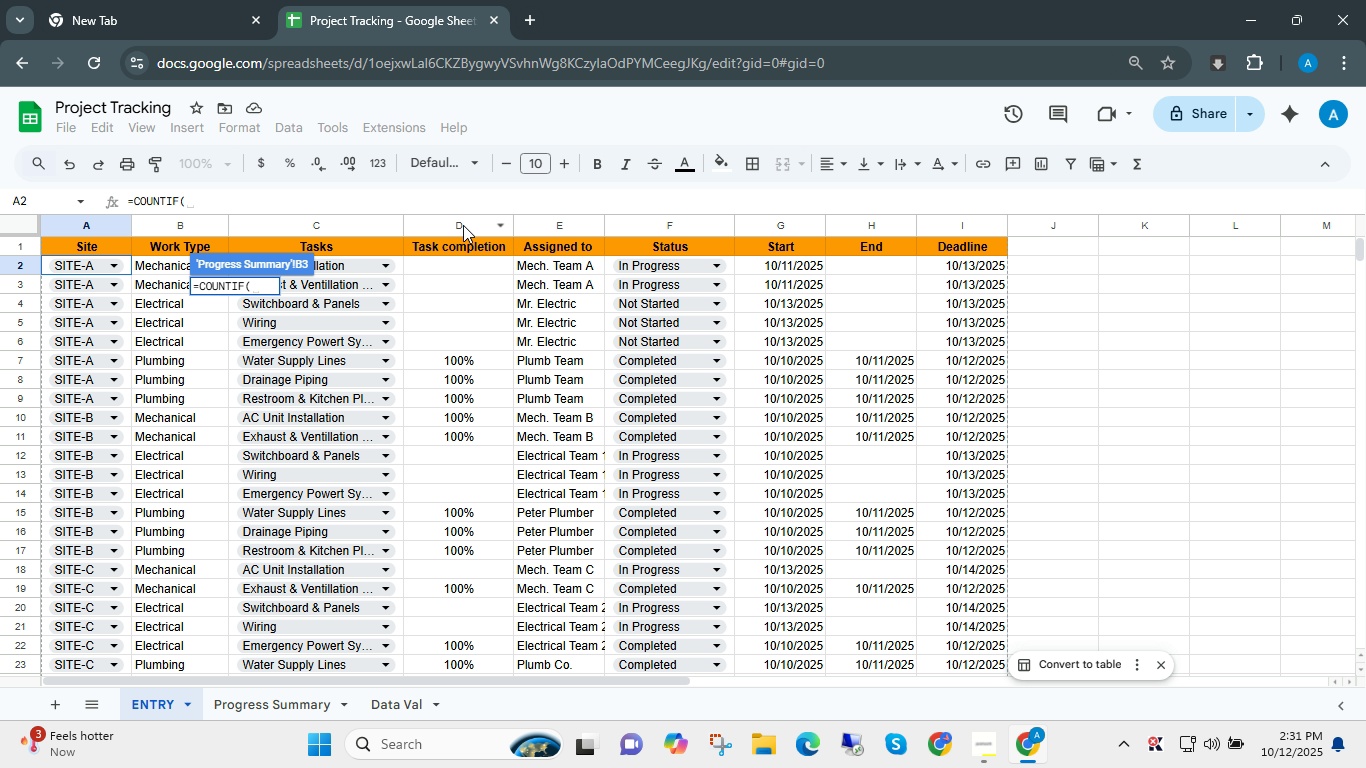 
left_click([458, 225])
 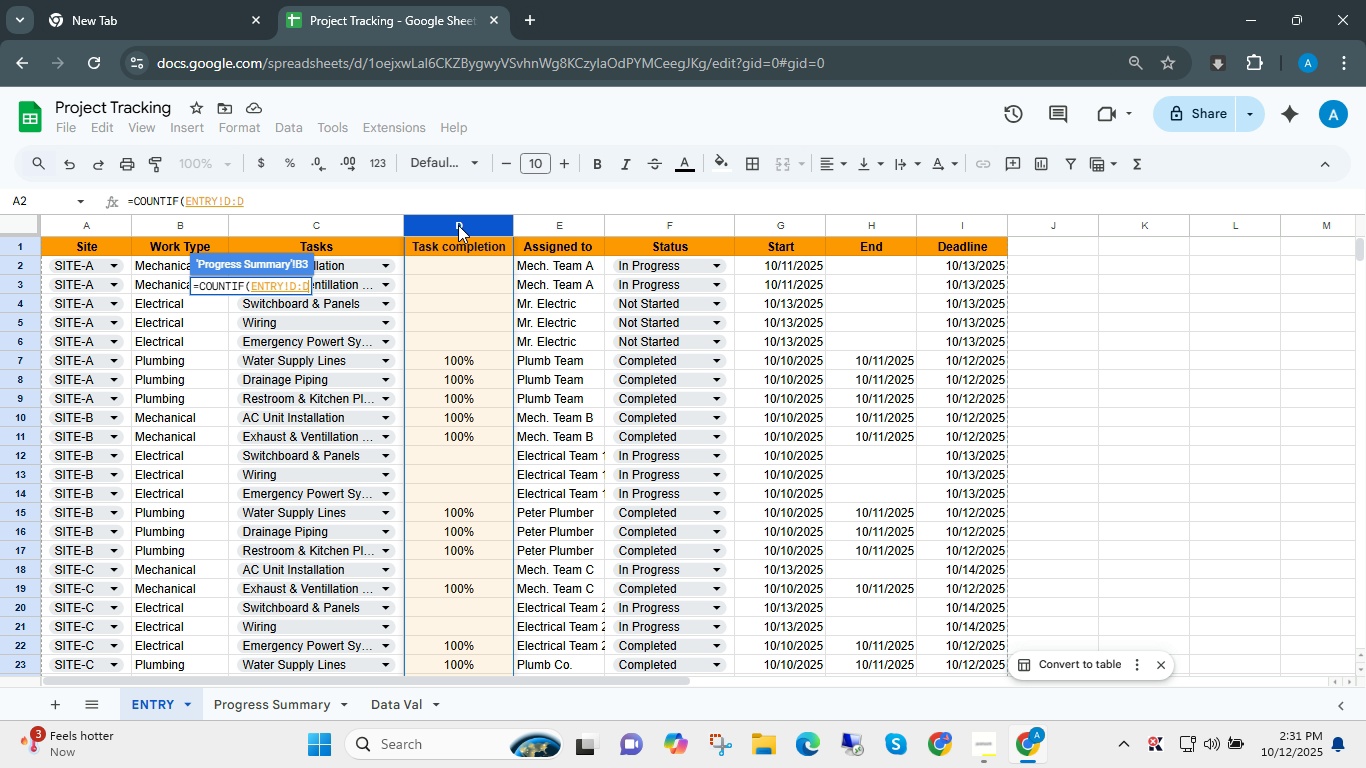 
wait(6.71)
 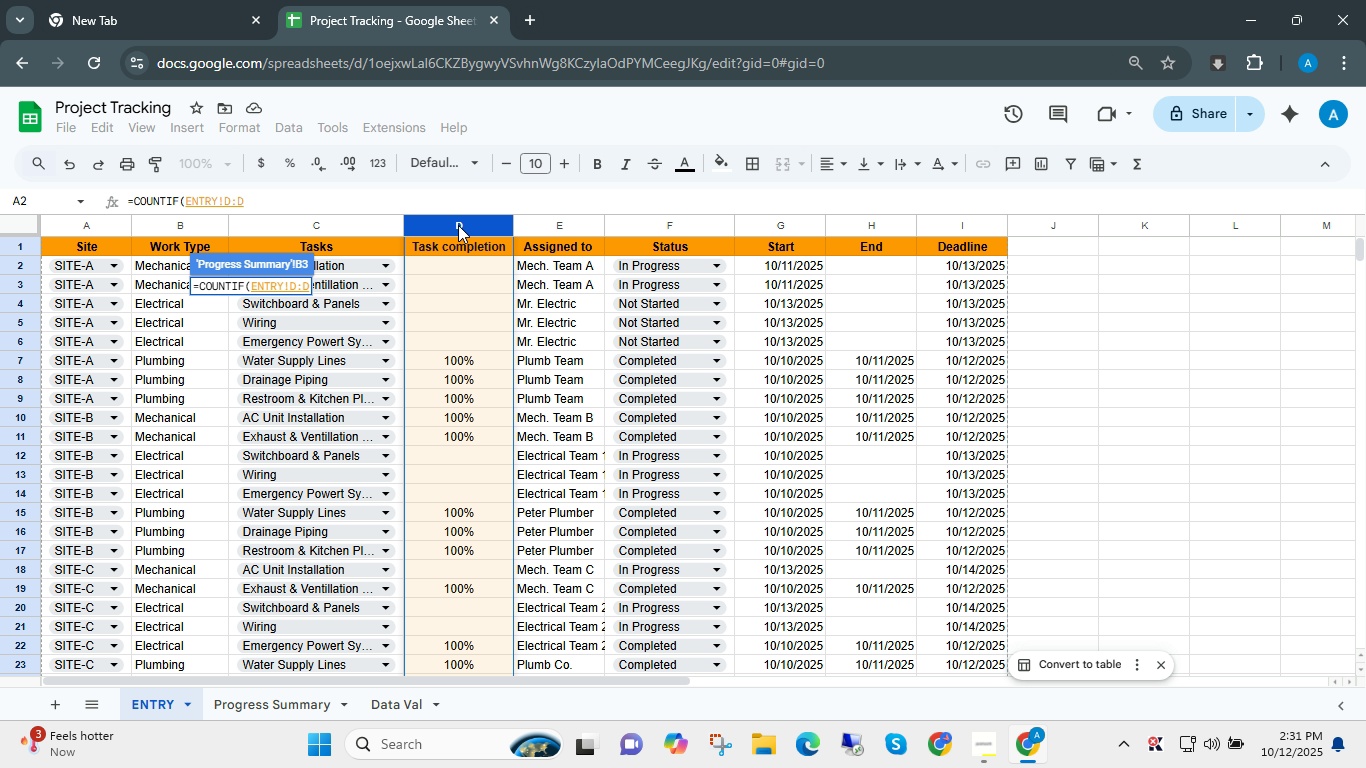 
key(Comma)
 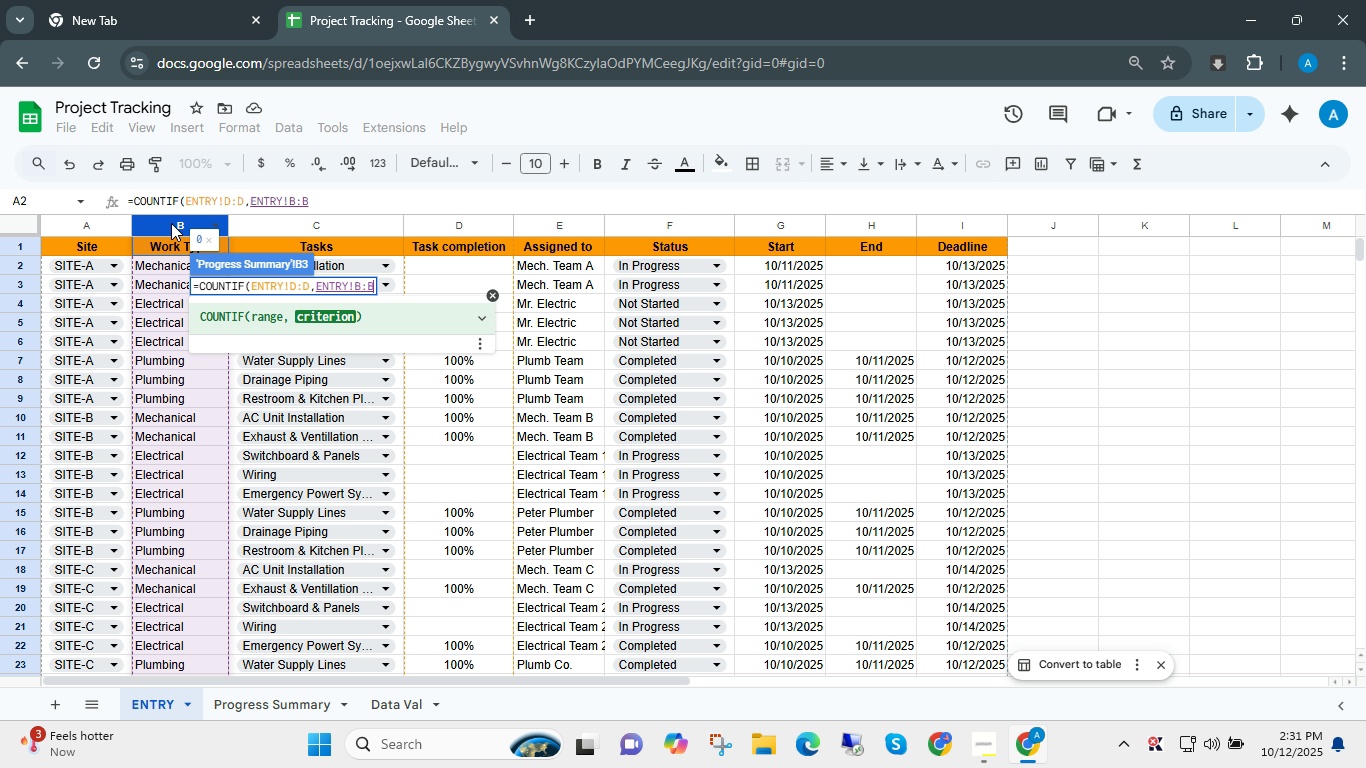 
left_click([171, 223])
 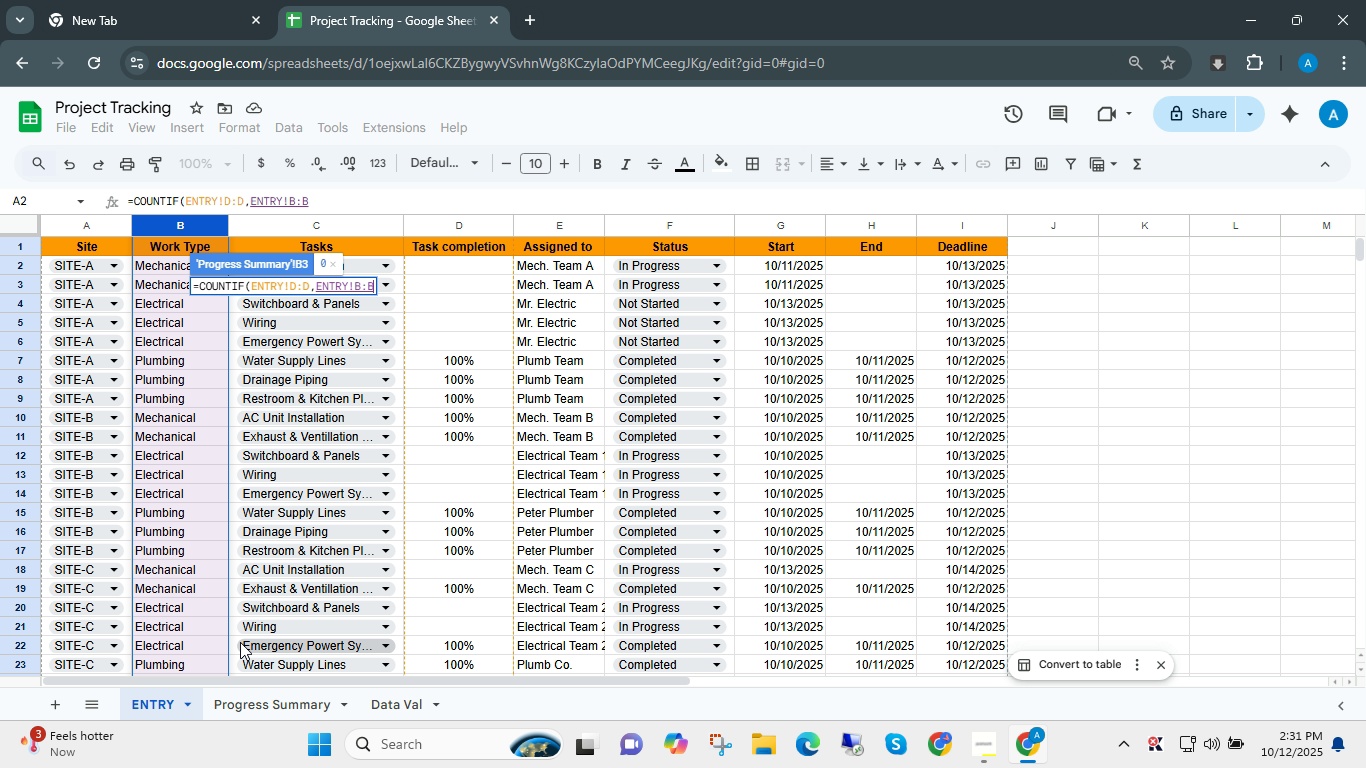 
key(Comma)
 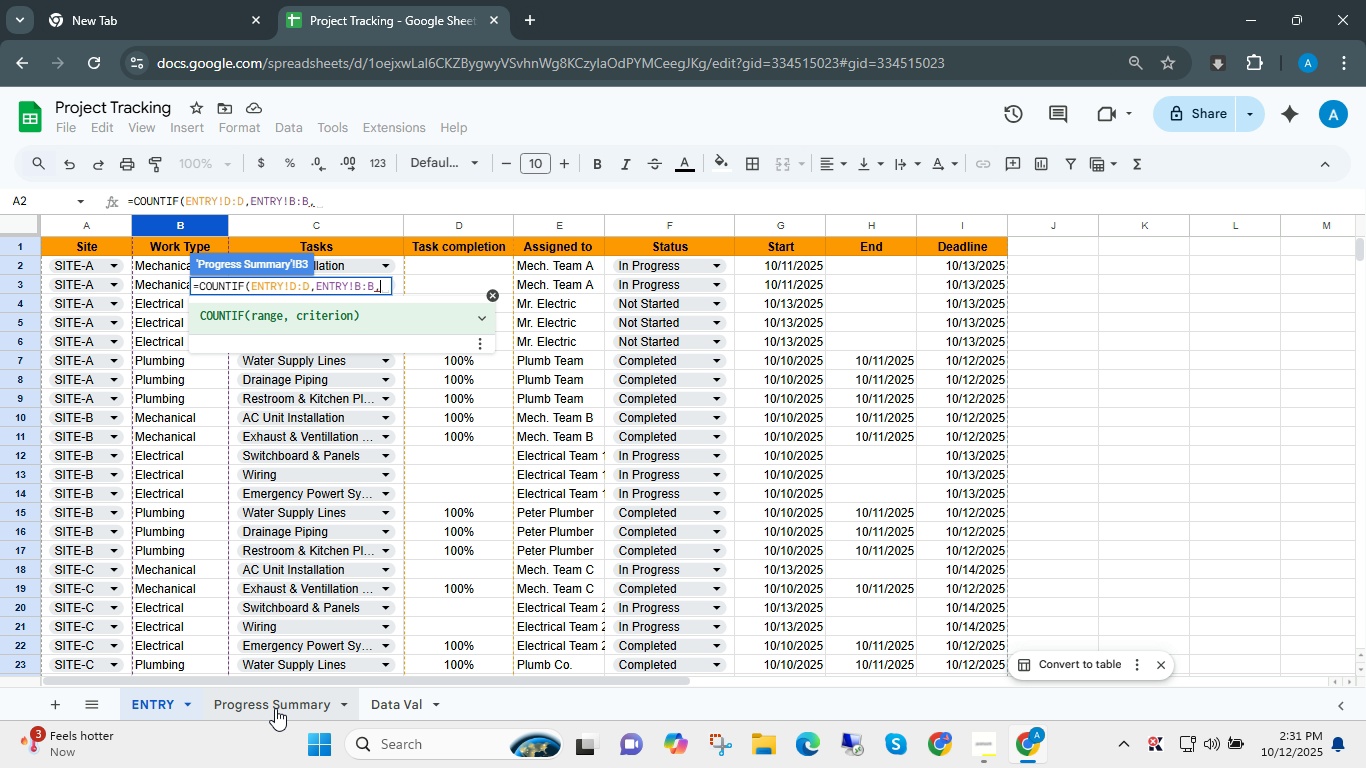 
left_click([275, 708])
 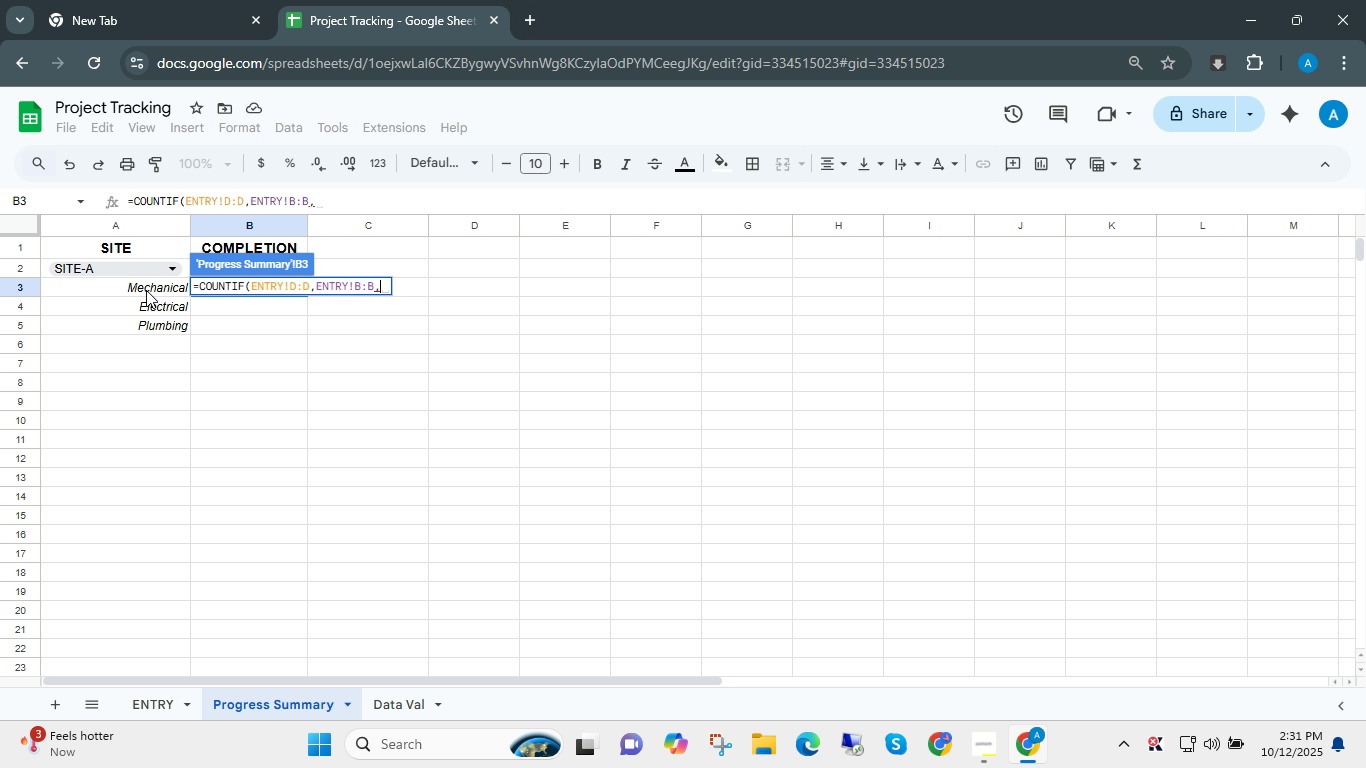 
left_click([146, 290])
 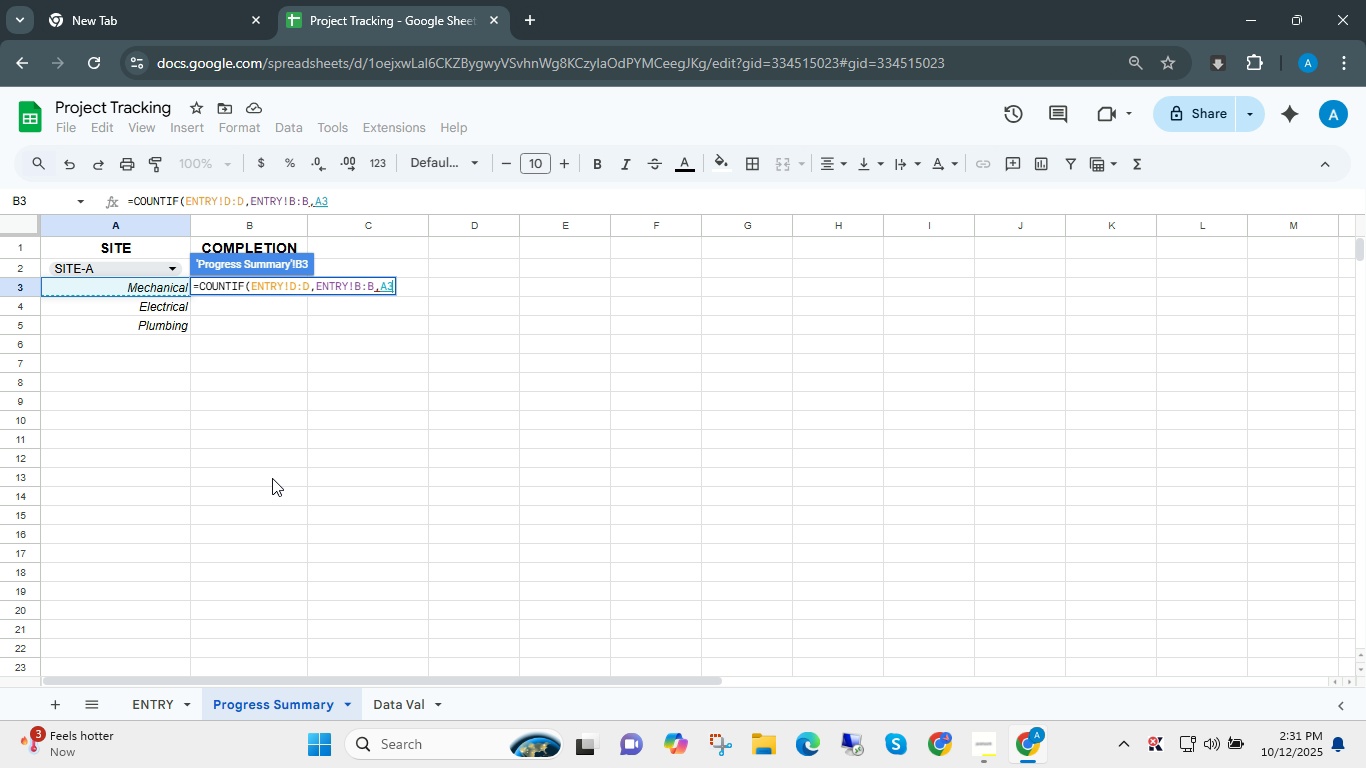 
key(Comma)
 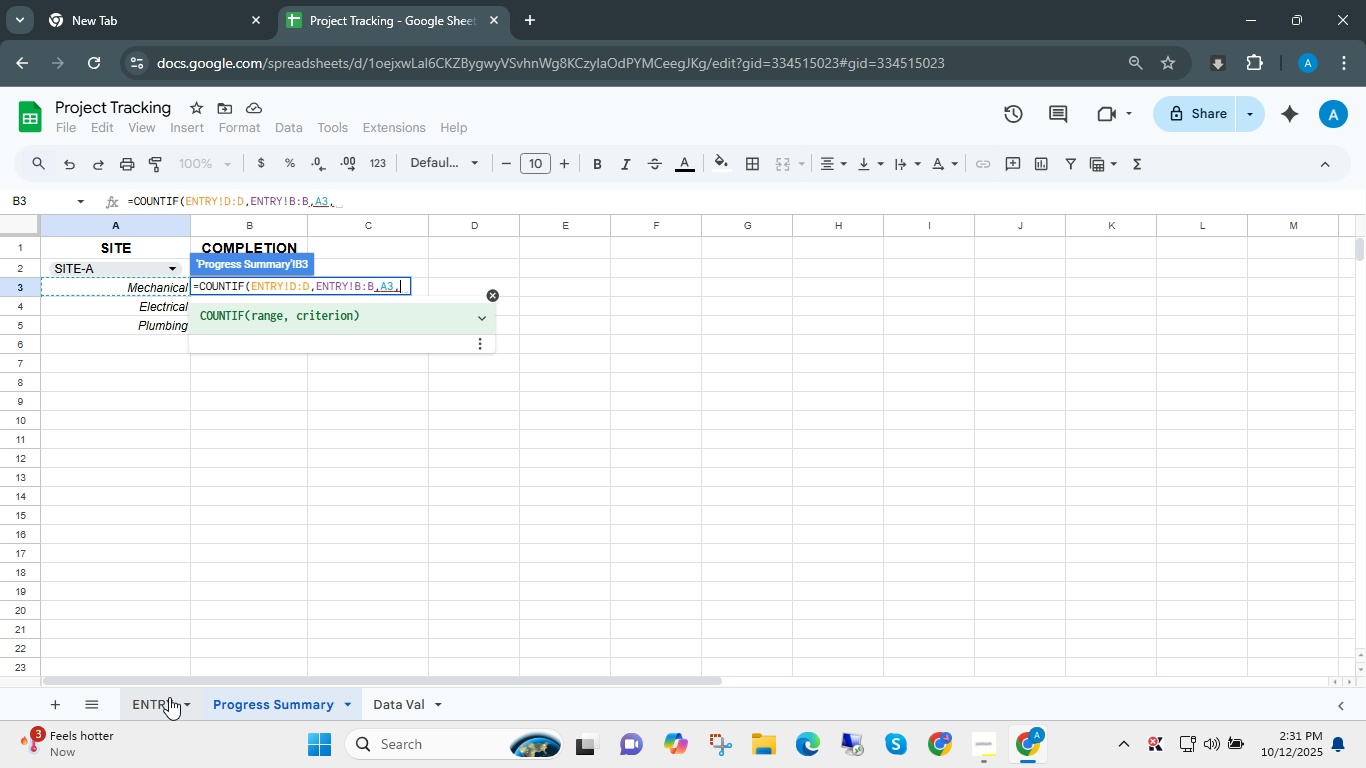 
left_click([167, 697])
 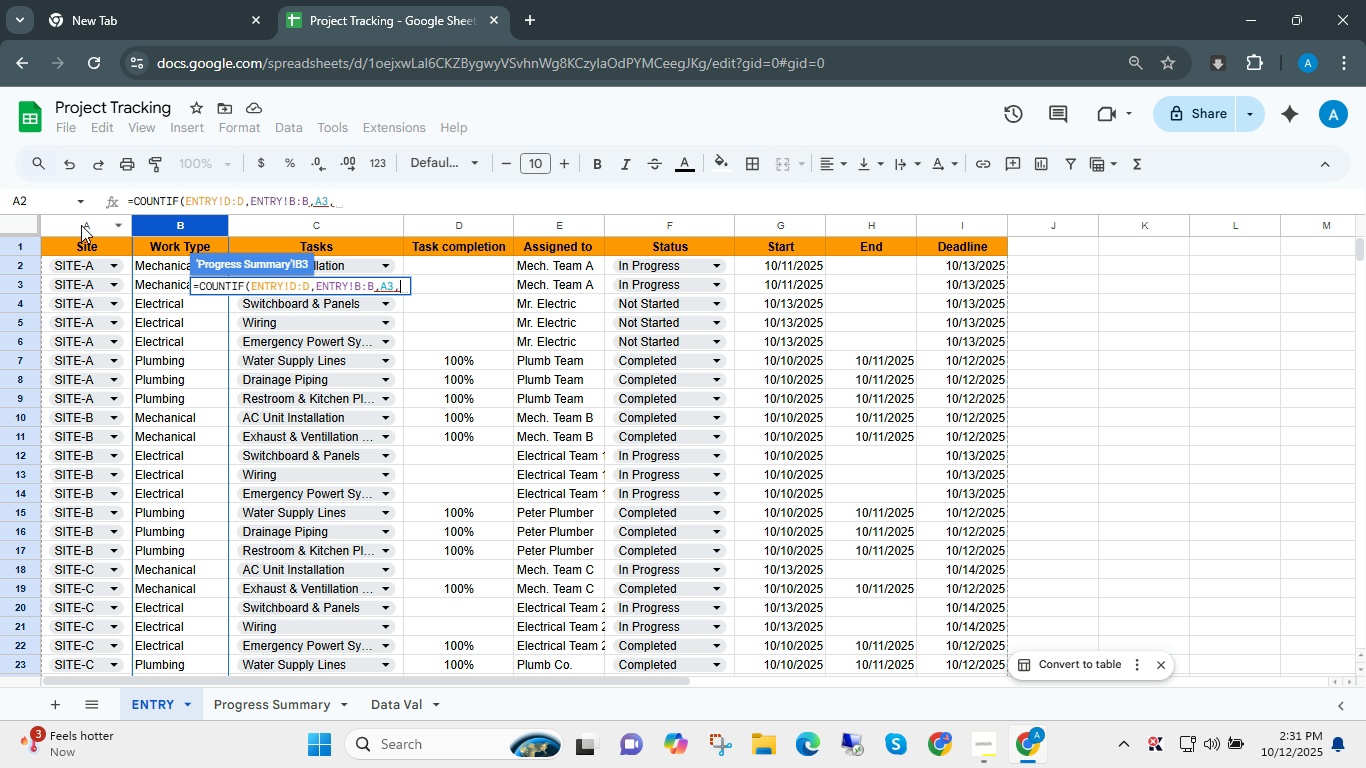 
left_click([78, 225])
 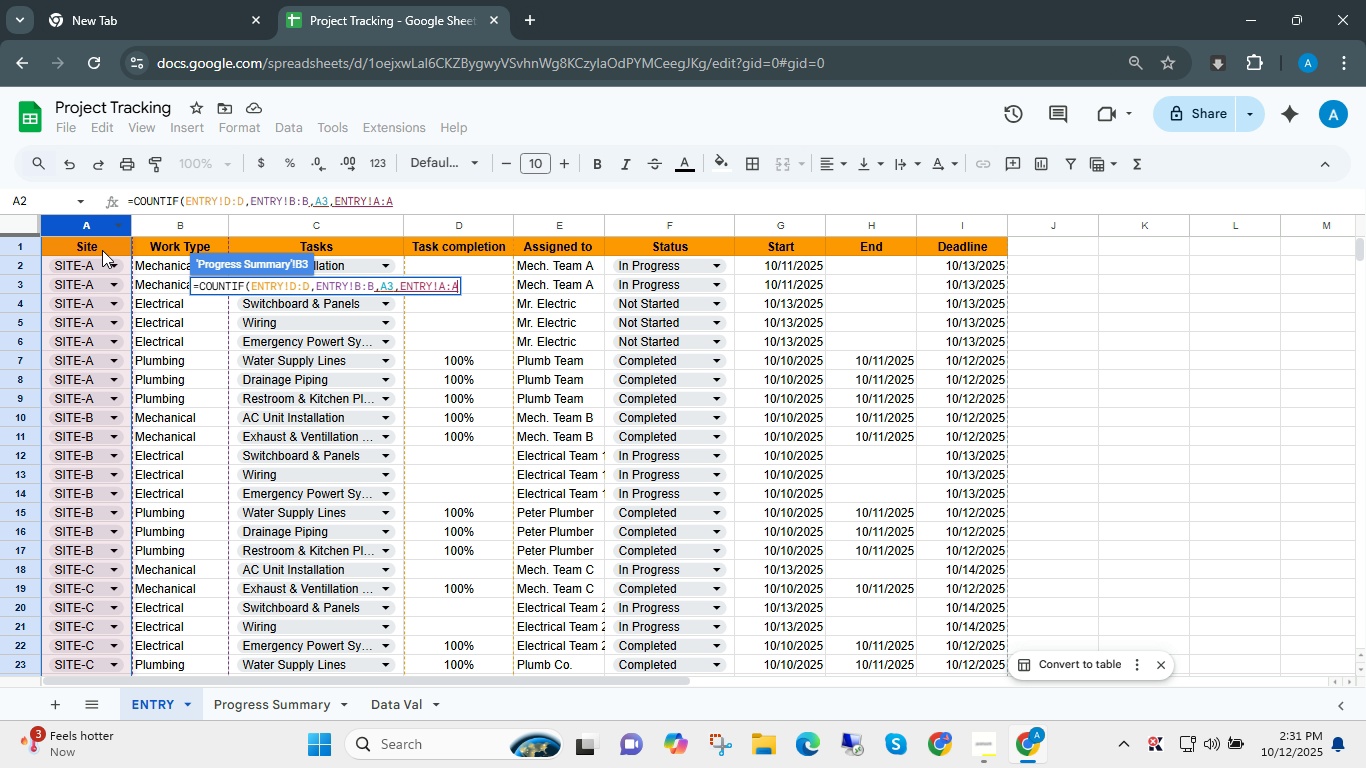 
key(Comma)
 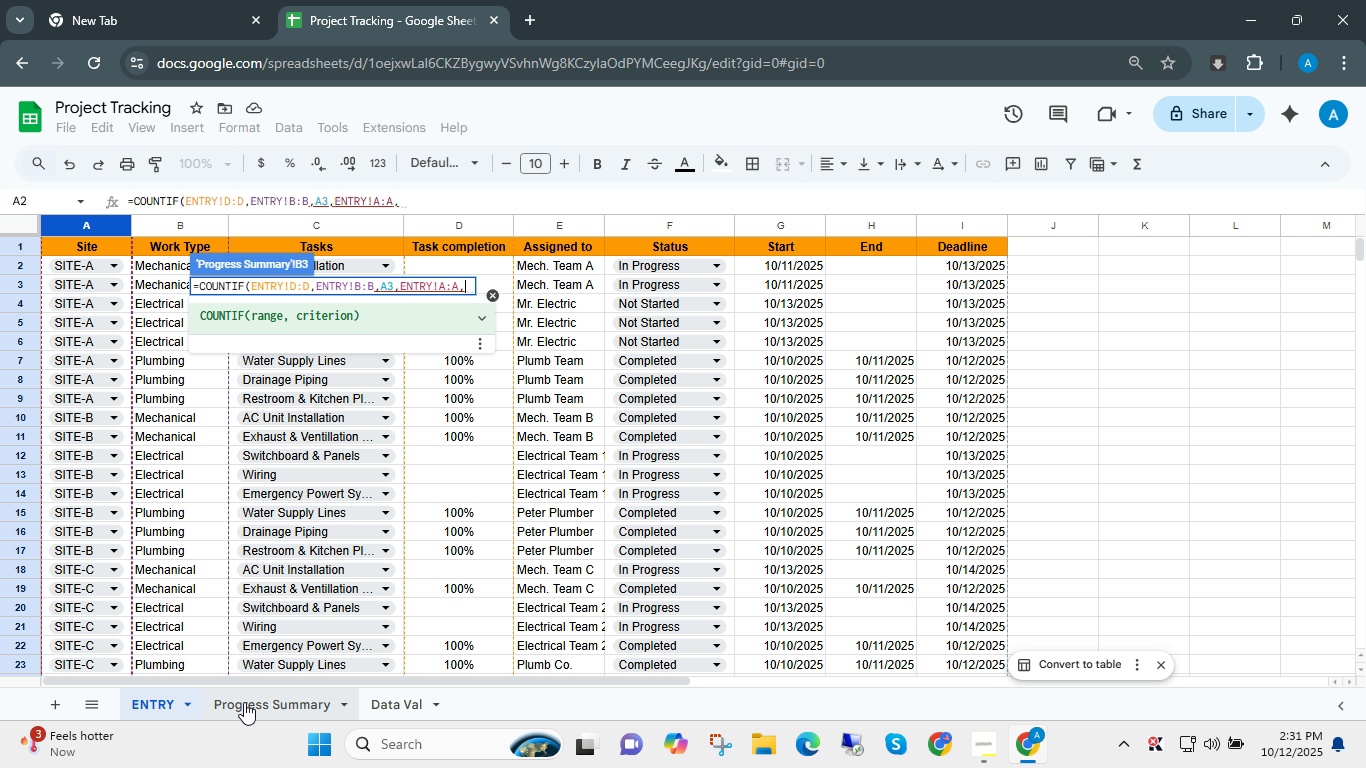 
left_click([244, 701])
 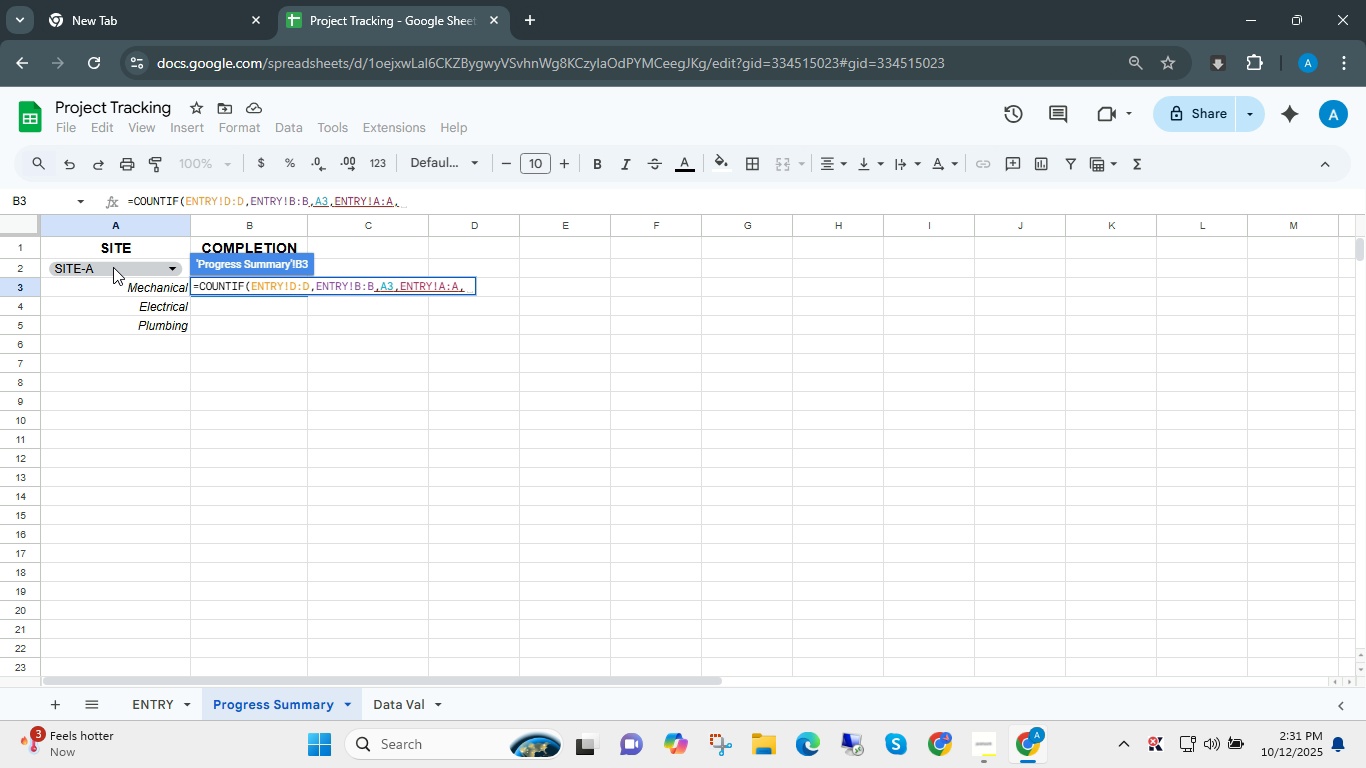 
left_click([113, 267])
 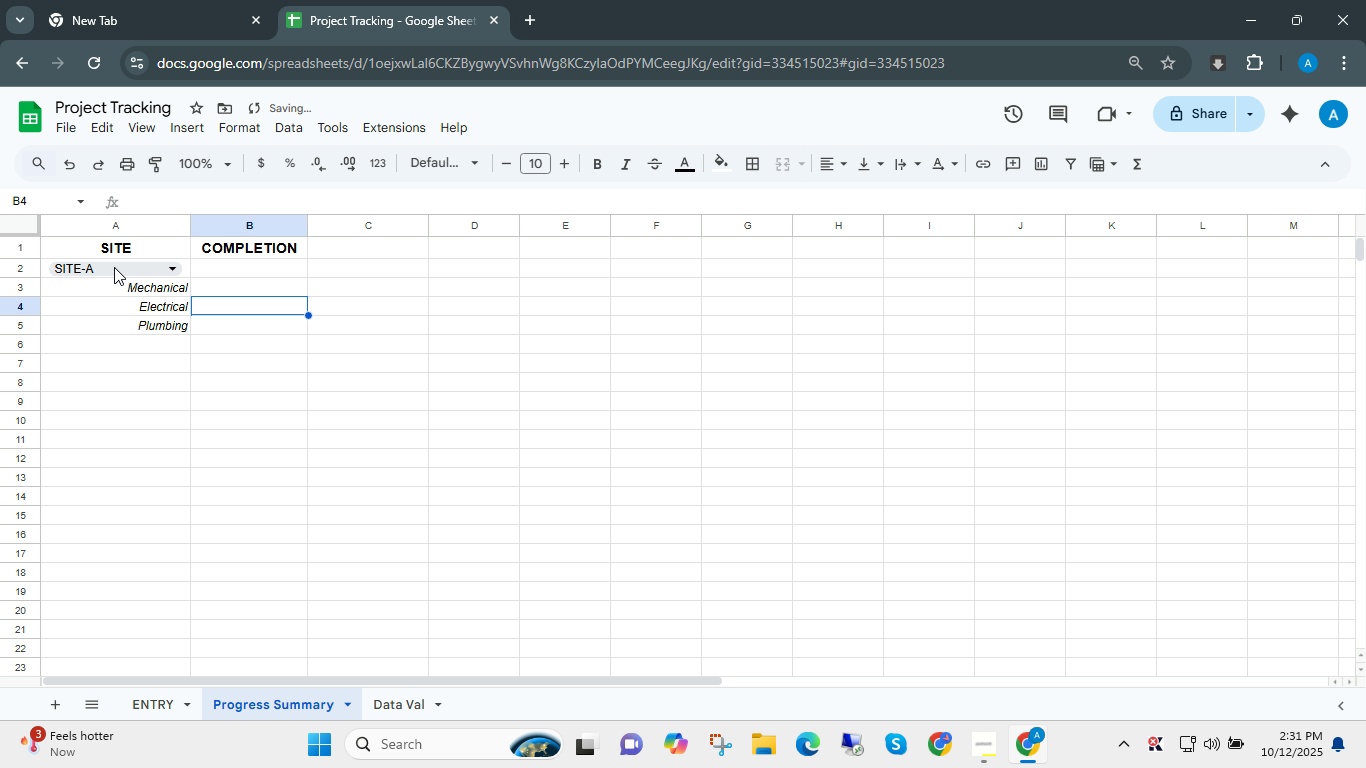 
key(NumpadEnter)
 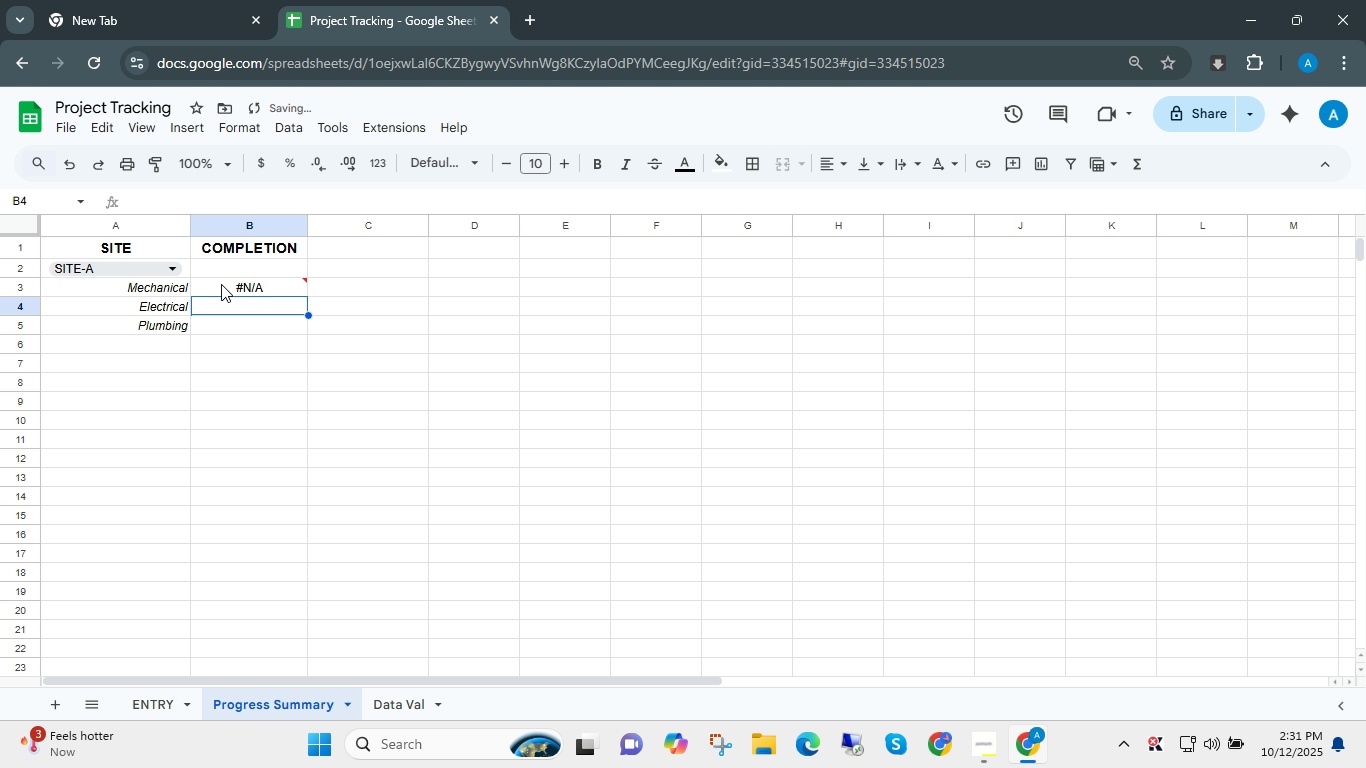 
left_click([227, 284])
 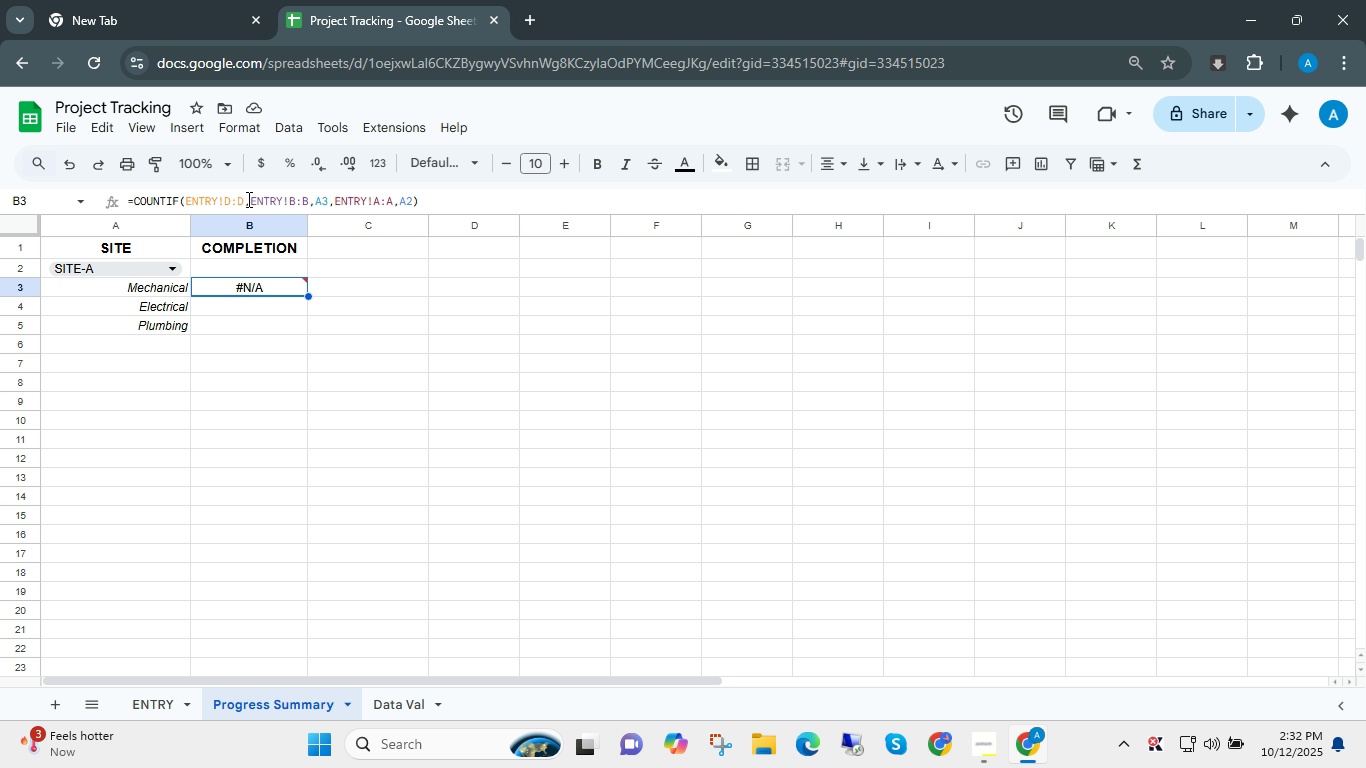 
wait(17.06)
 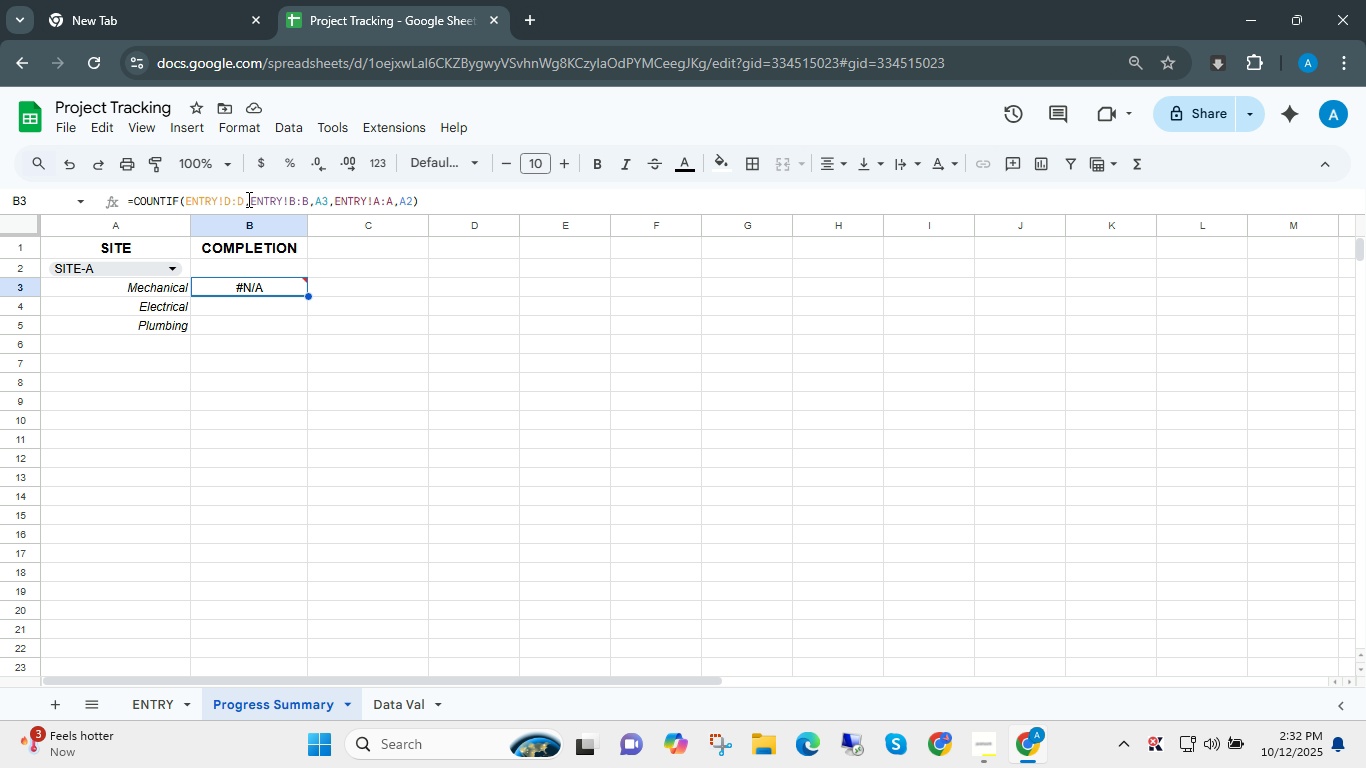 
left_click_drag(start_coordinate=[163, 289], to_coordinate=[275, 323])
 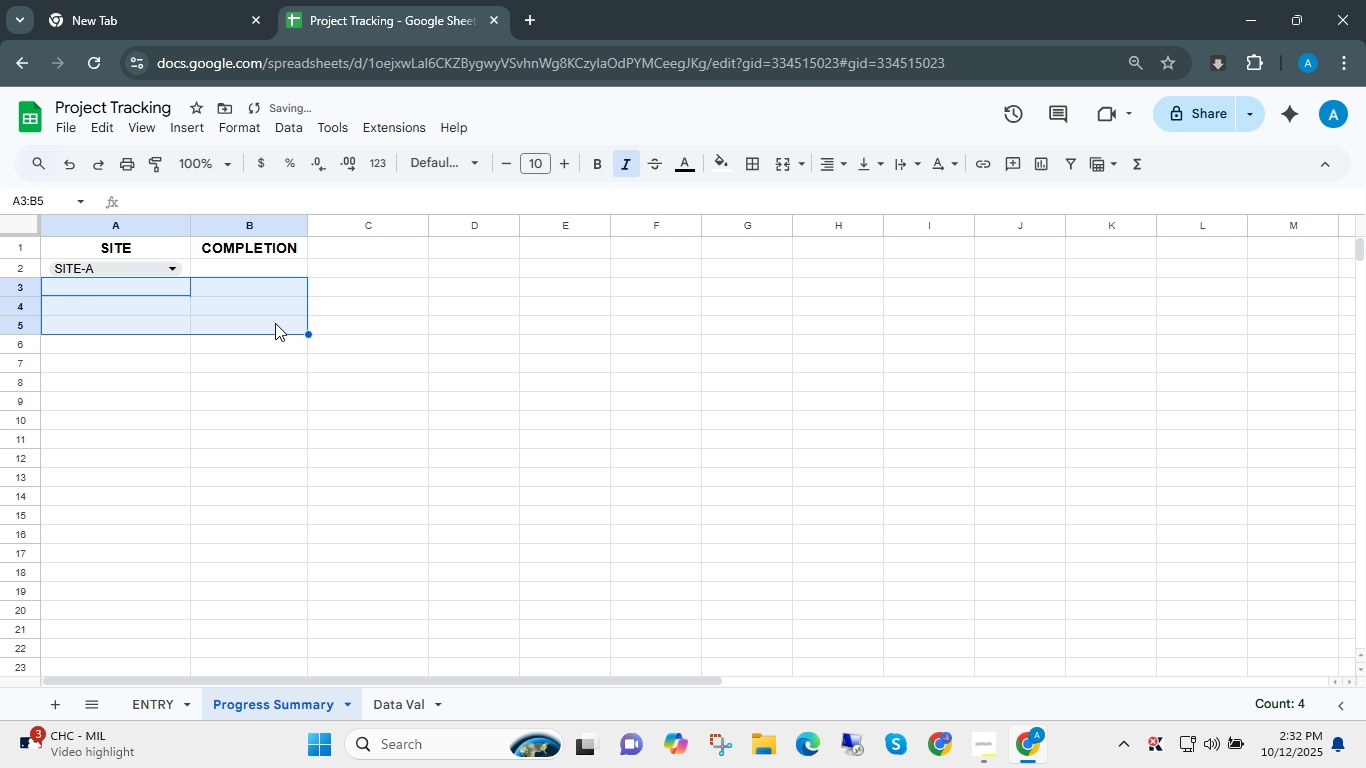 
key(Delete)
 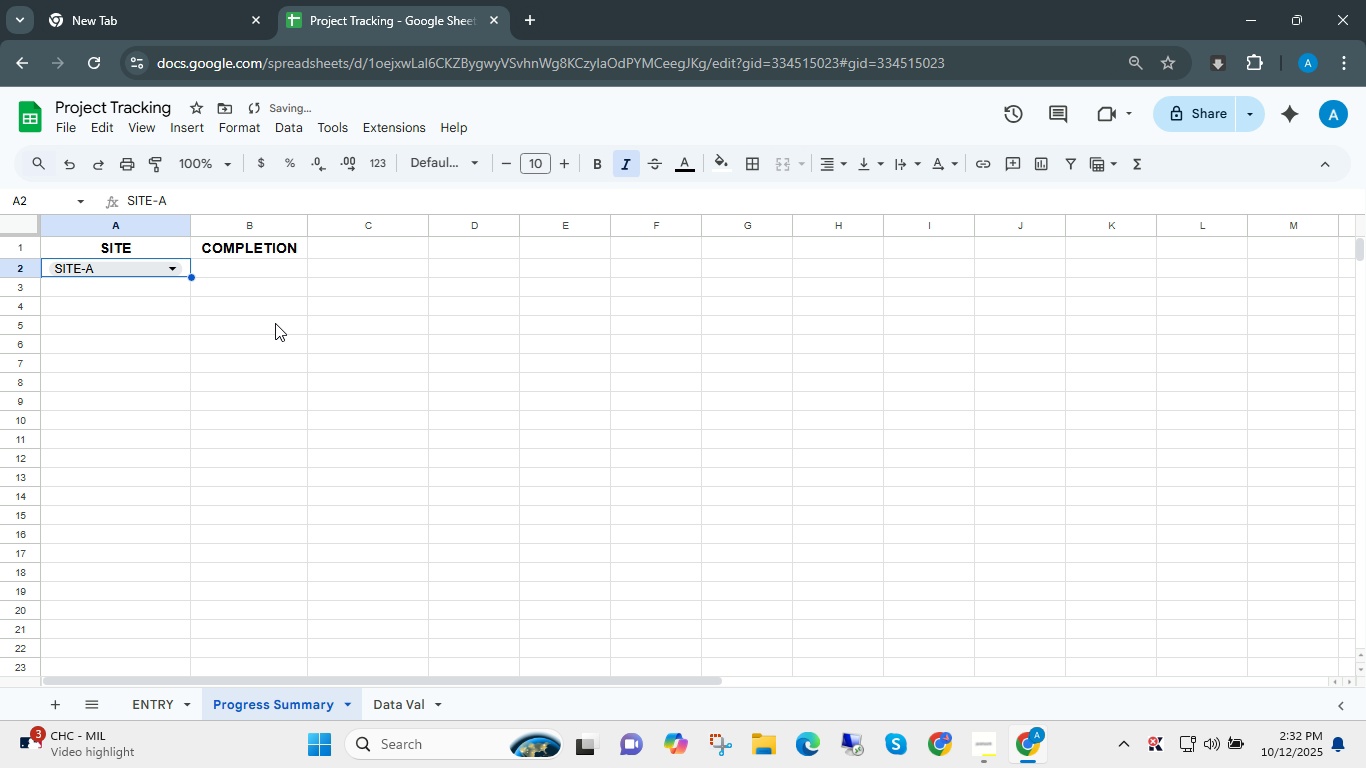 
key(ArrowUp)
 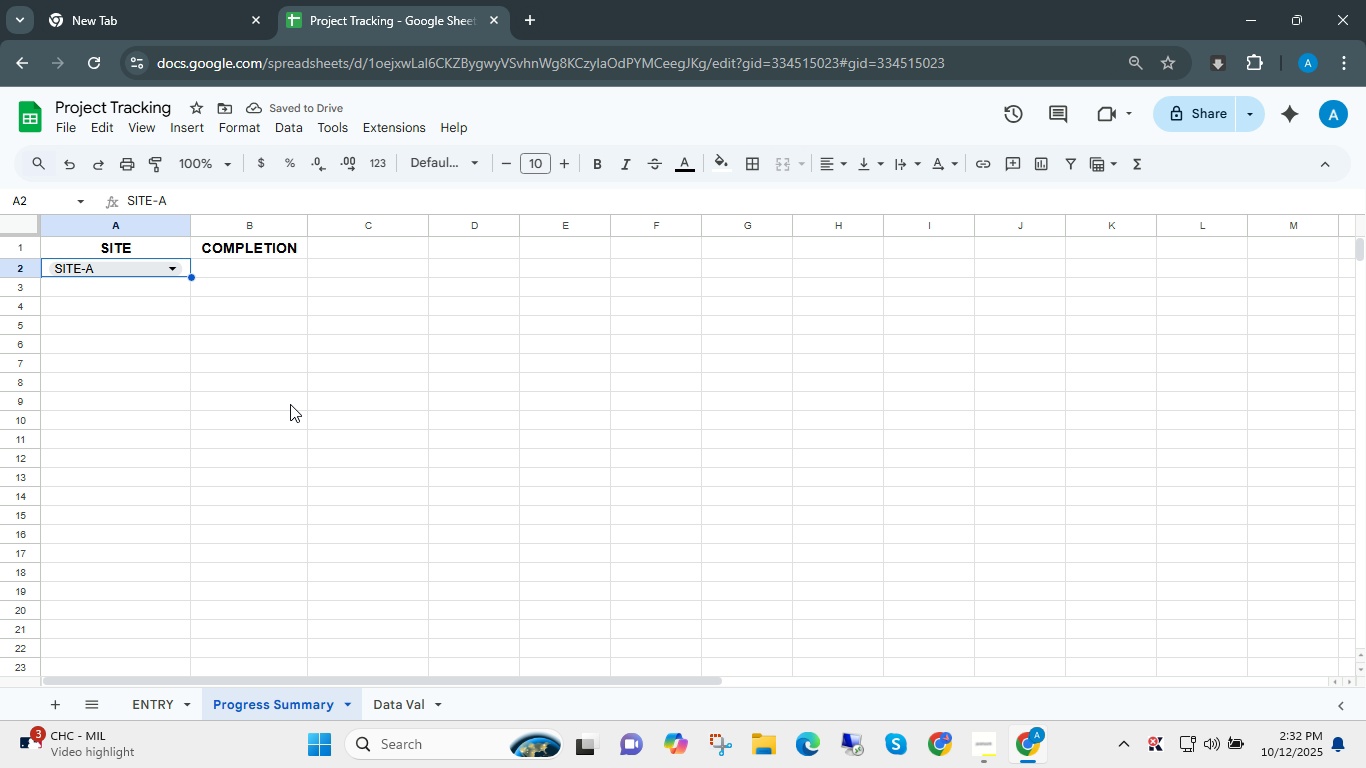 
left_click_drag(start_coordinate=[120, 253], to_coordinate=[251, 280])
 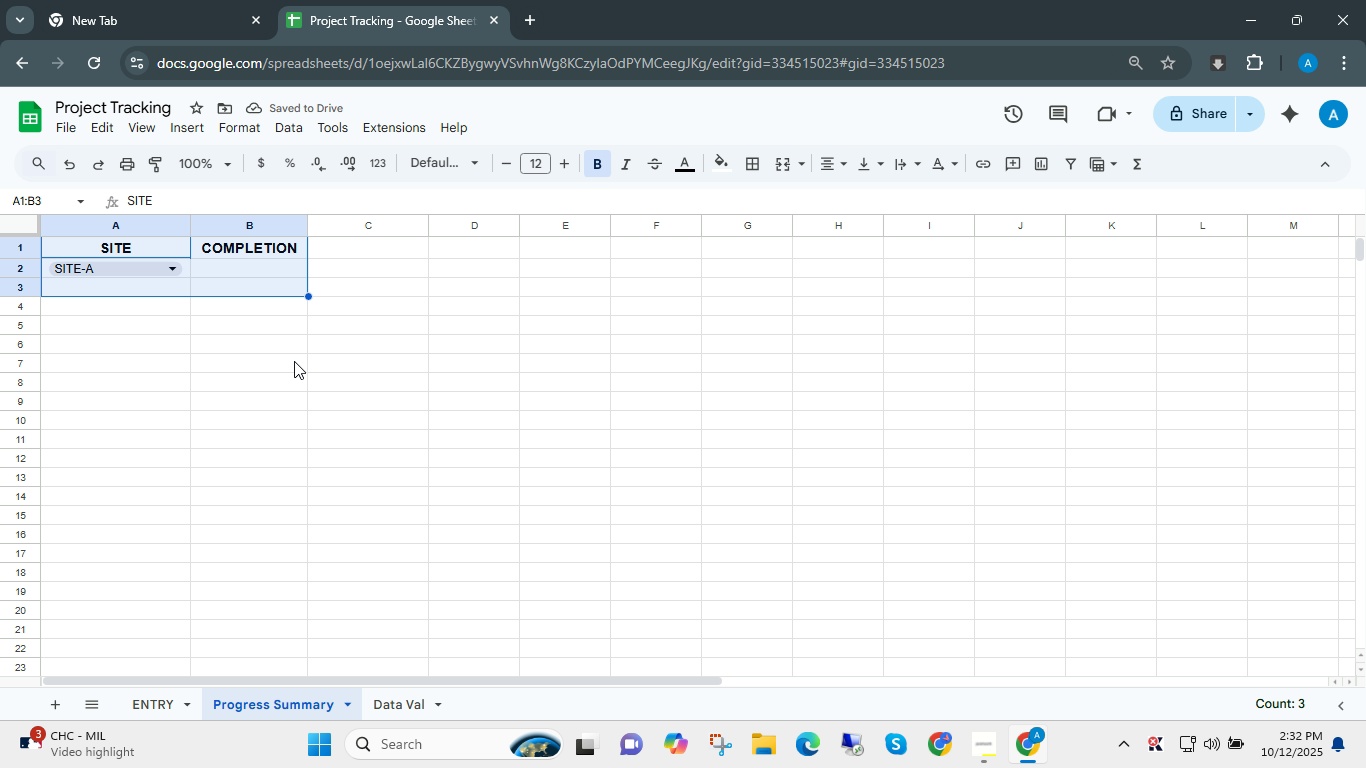 
key(Delete)
 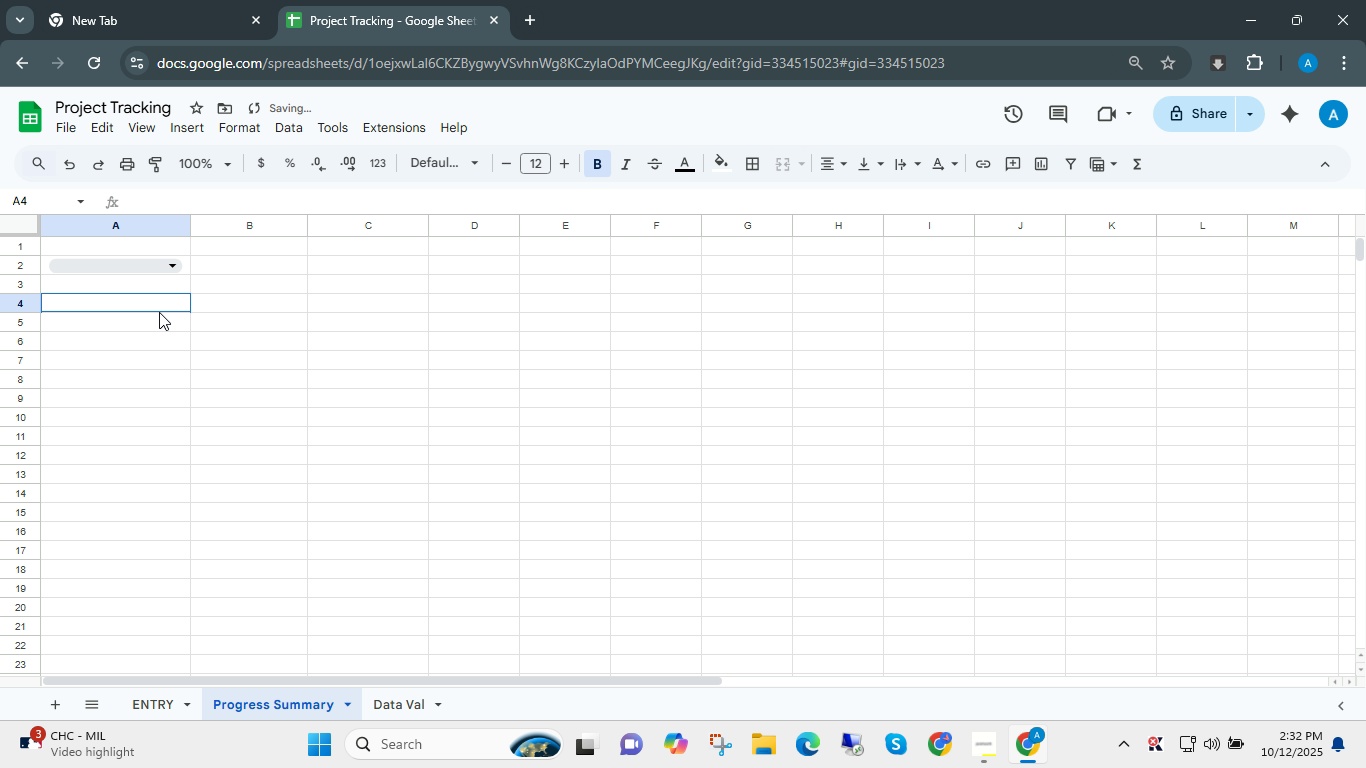 
left_click([159, 312])
 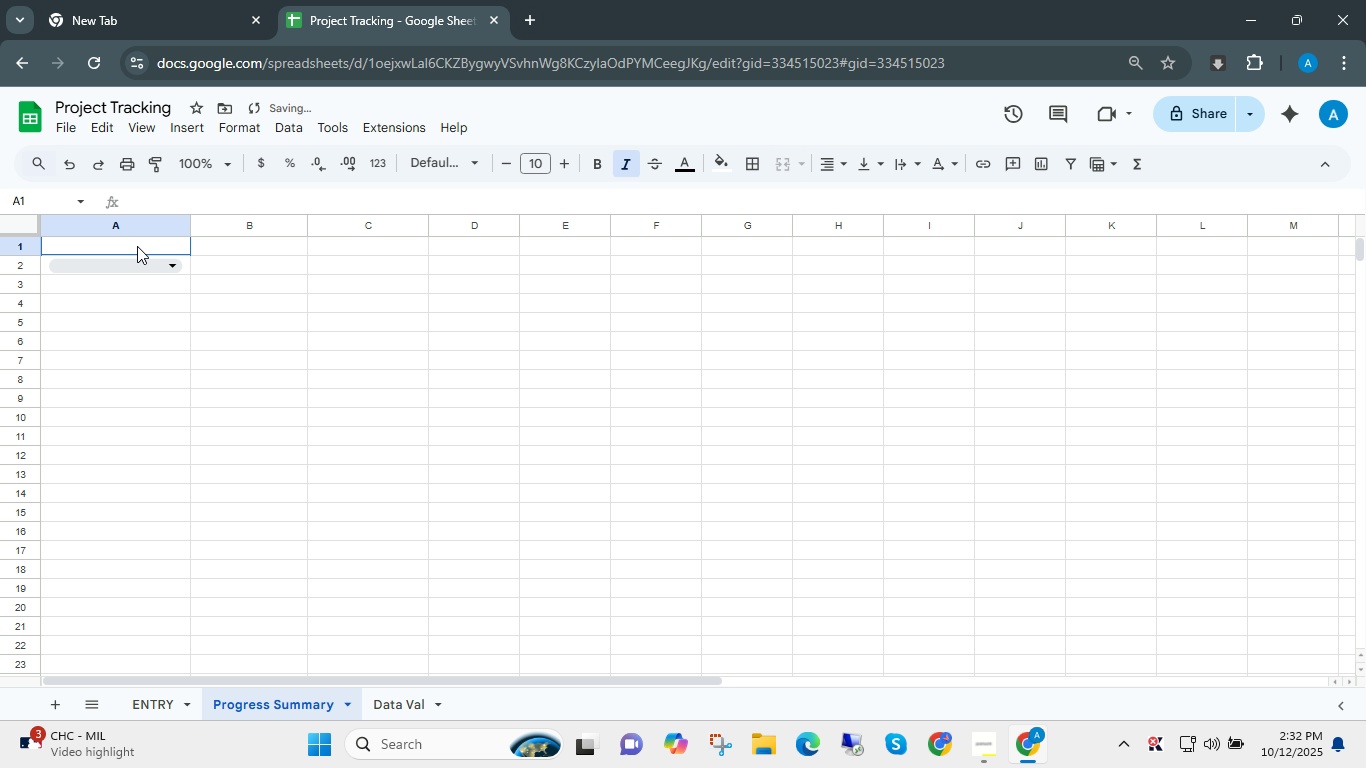 
left_click([137, 246])
 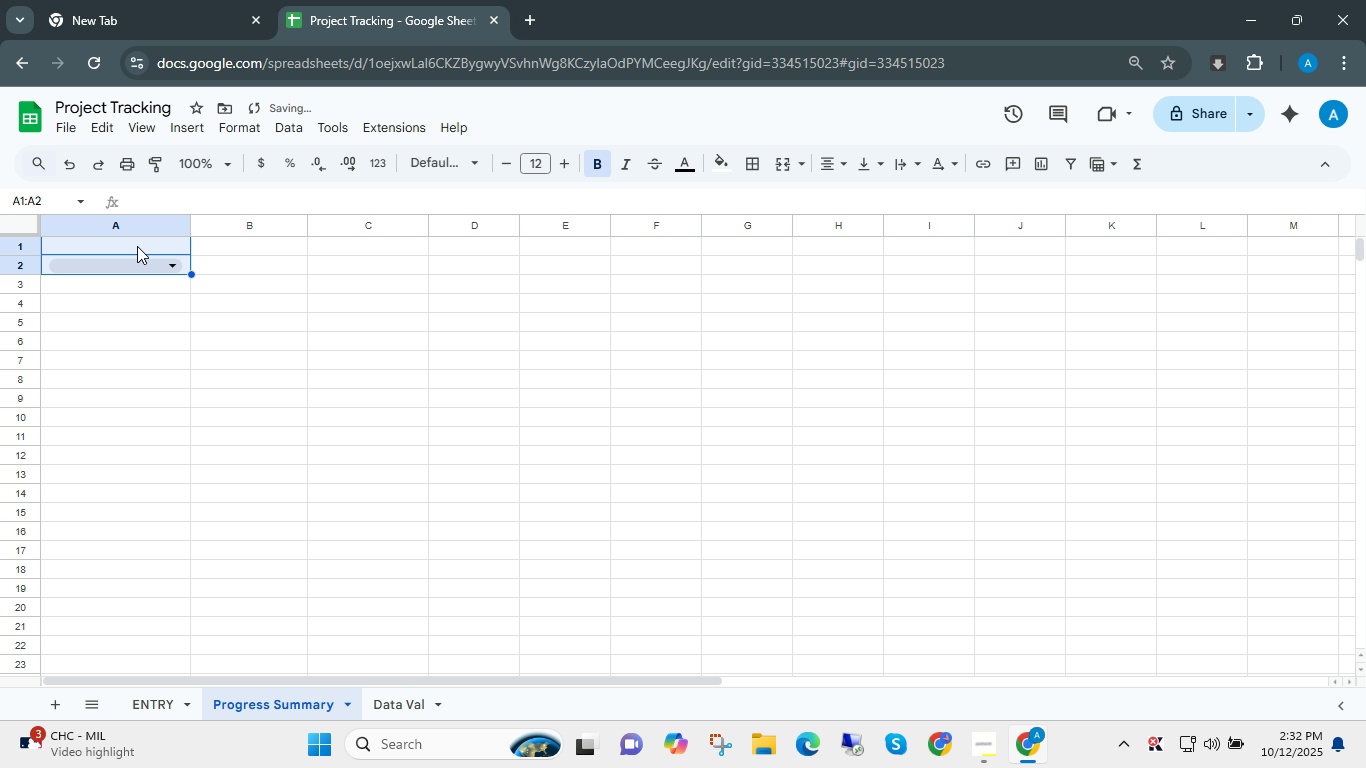 
key(Shift+ArrowDown)
 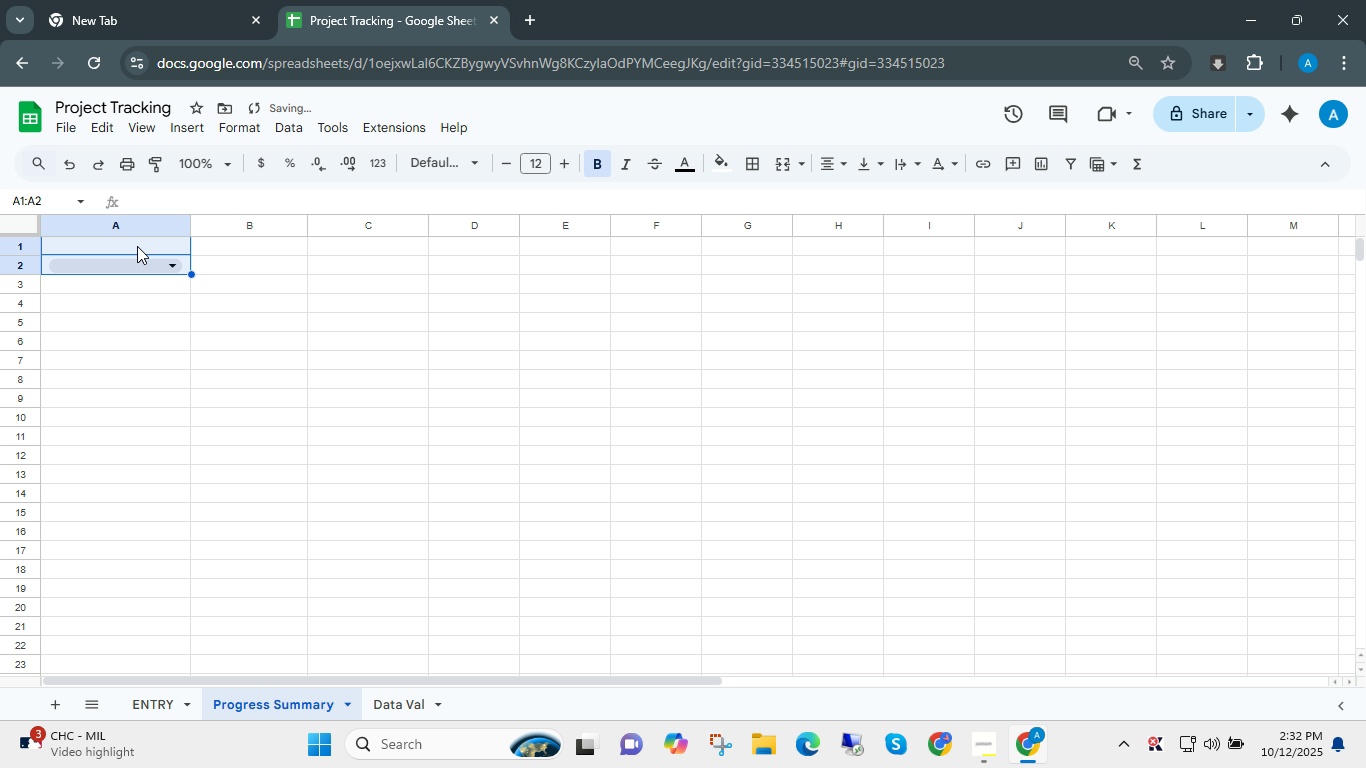 
key(Control+Shift+ControlLeft)
 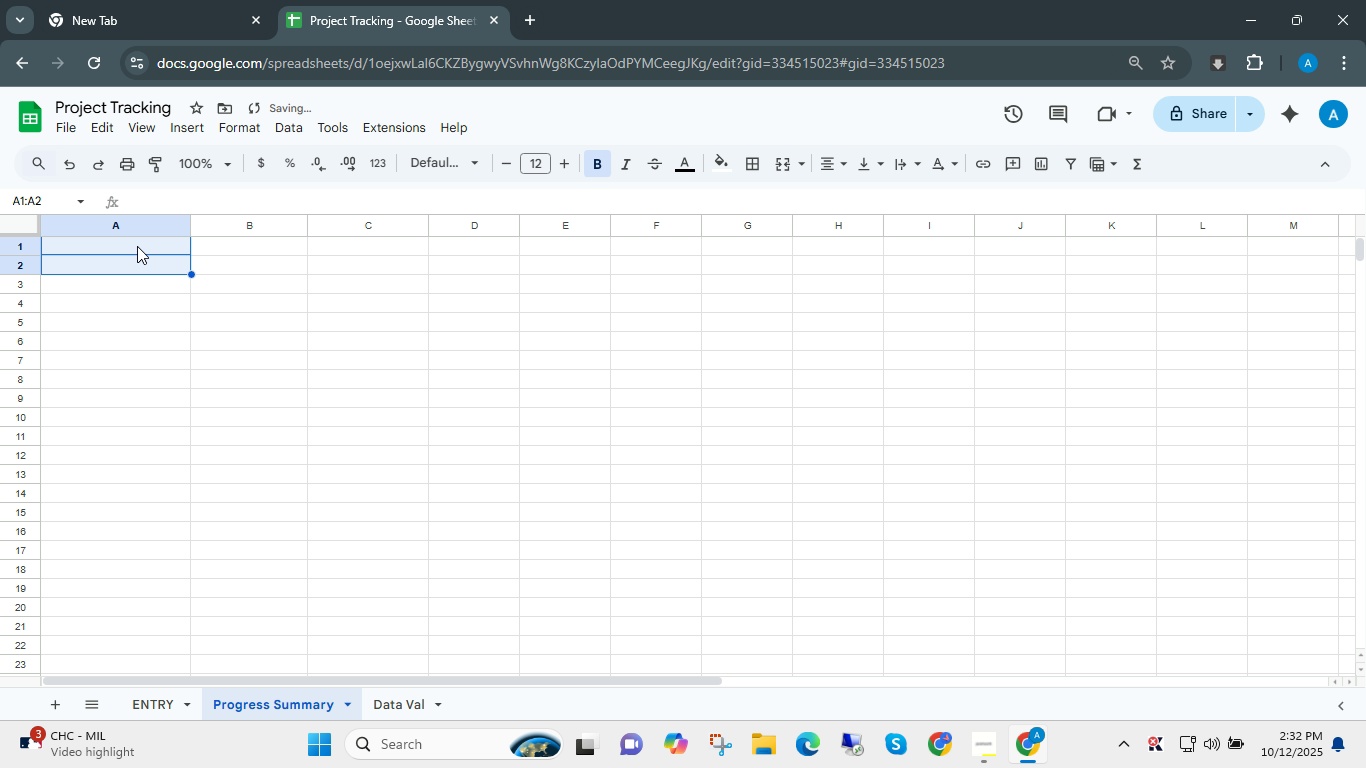 
key(Control+D)
 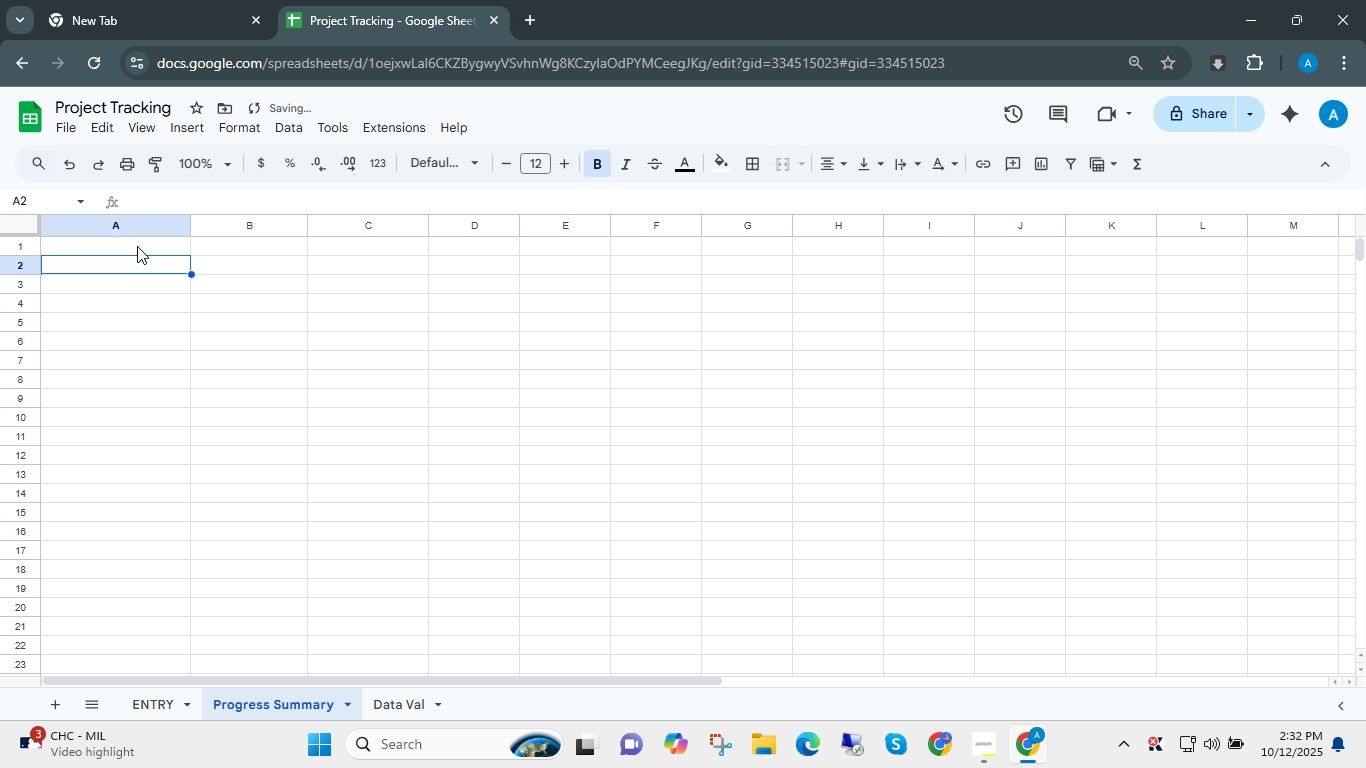 
key(ArrowDown)
 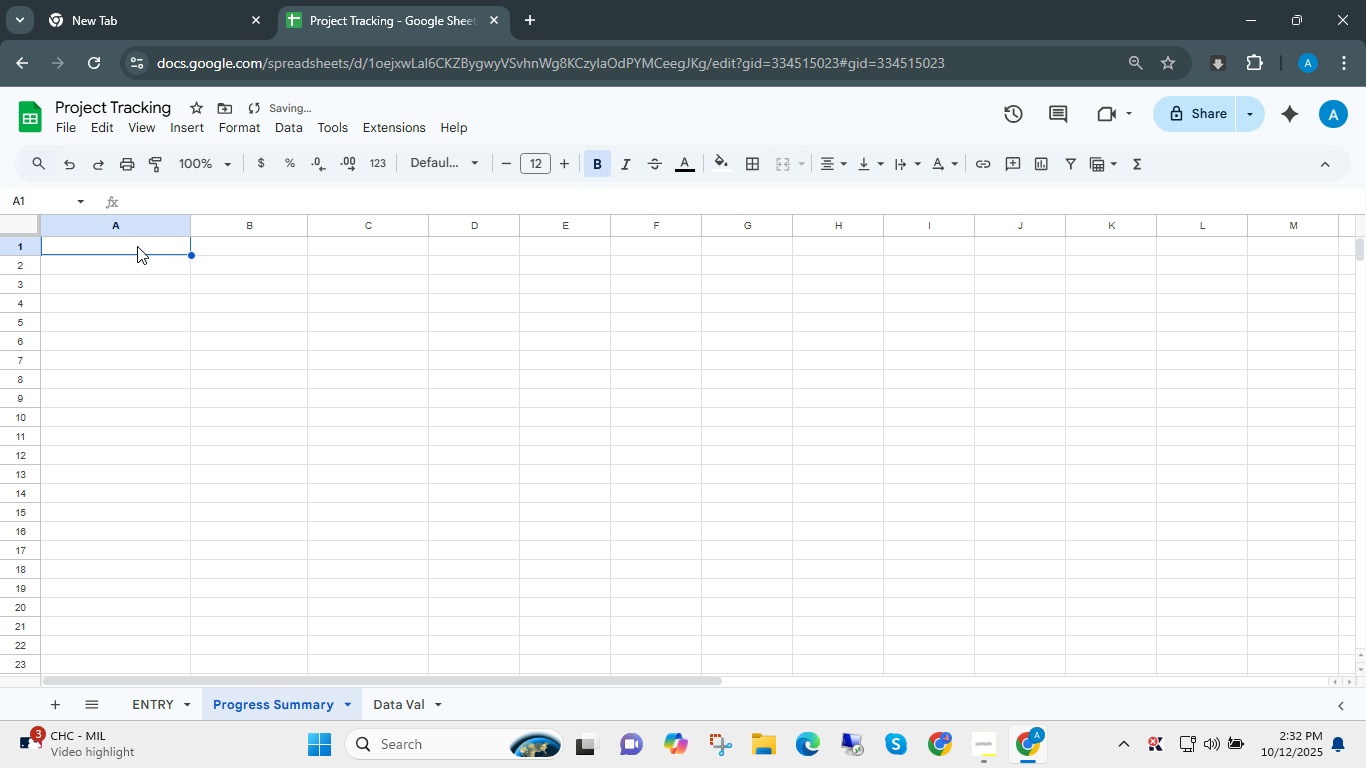 
key(ArrowUp)
 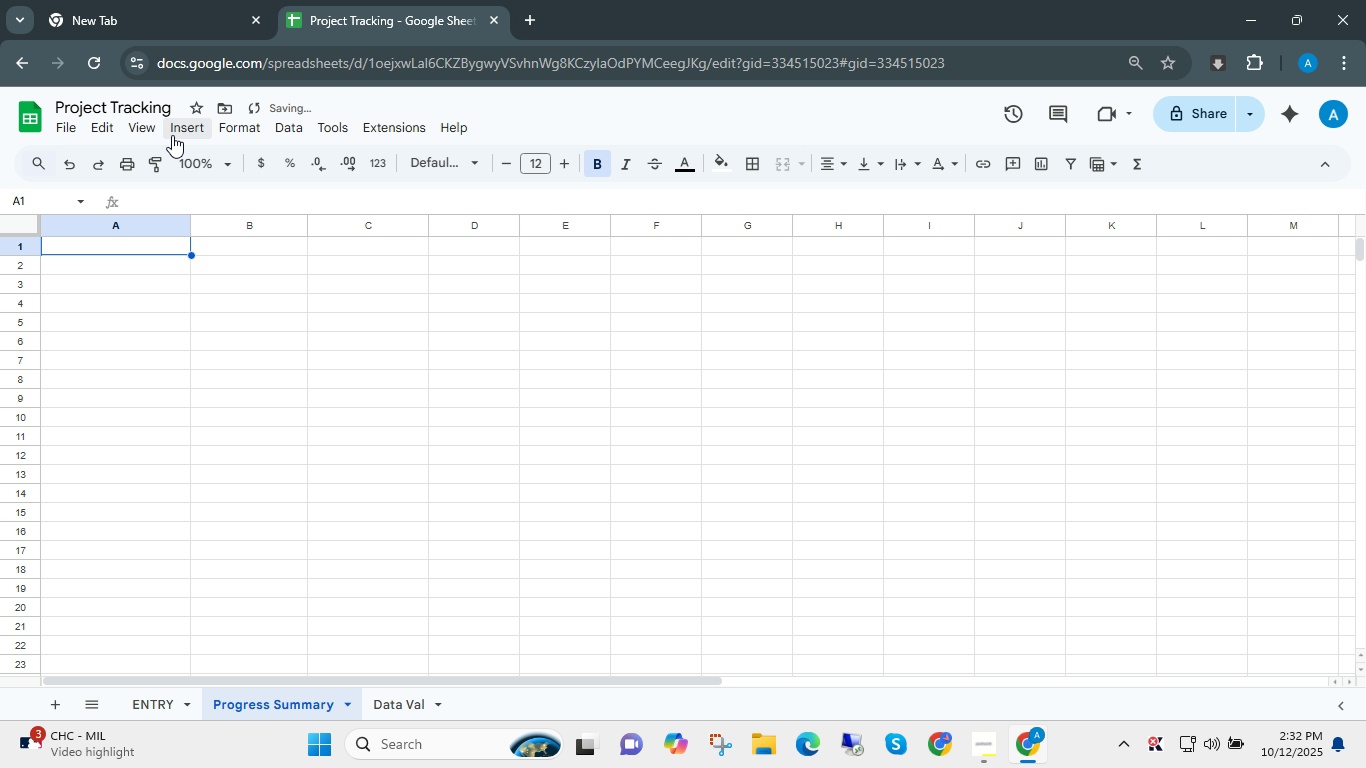 
left_click([178, 128])
 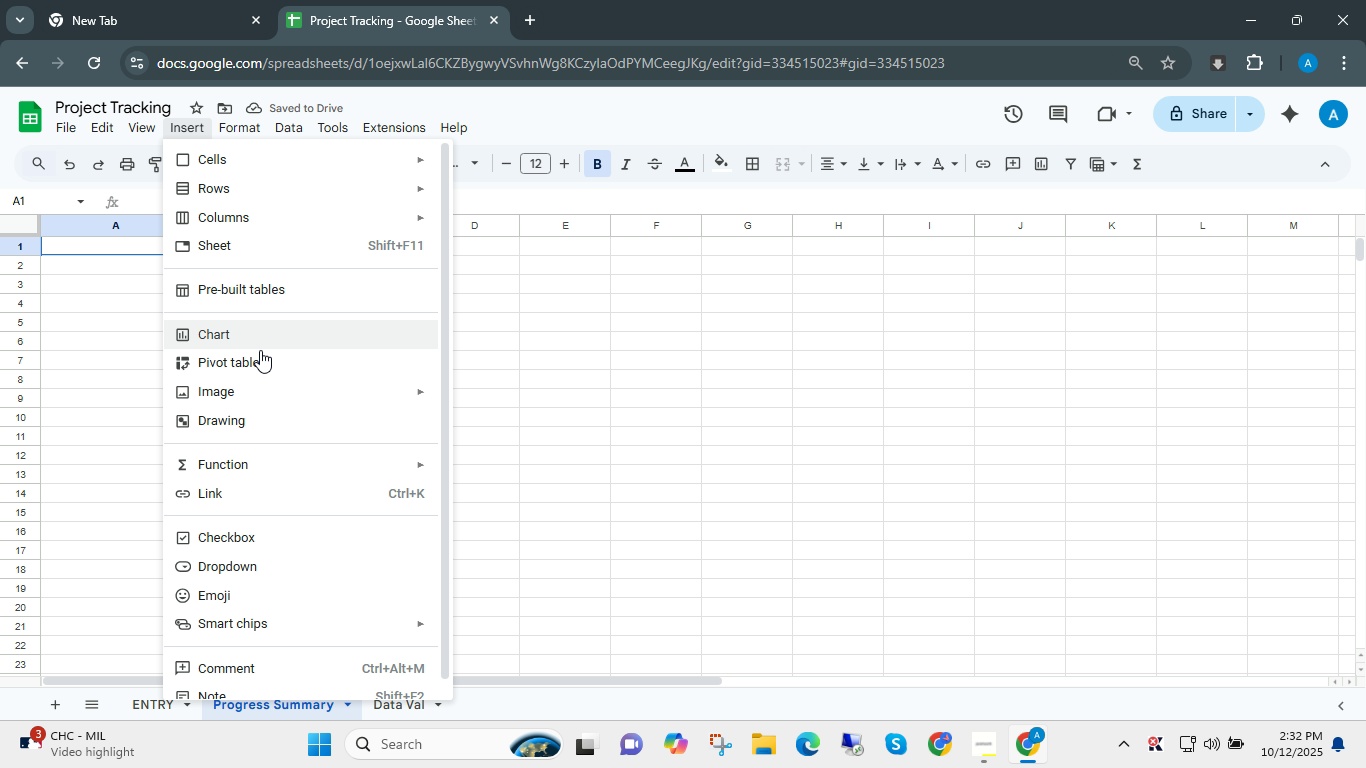 
left_click([260, 362])
 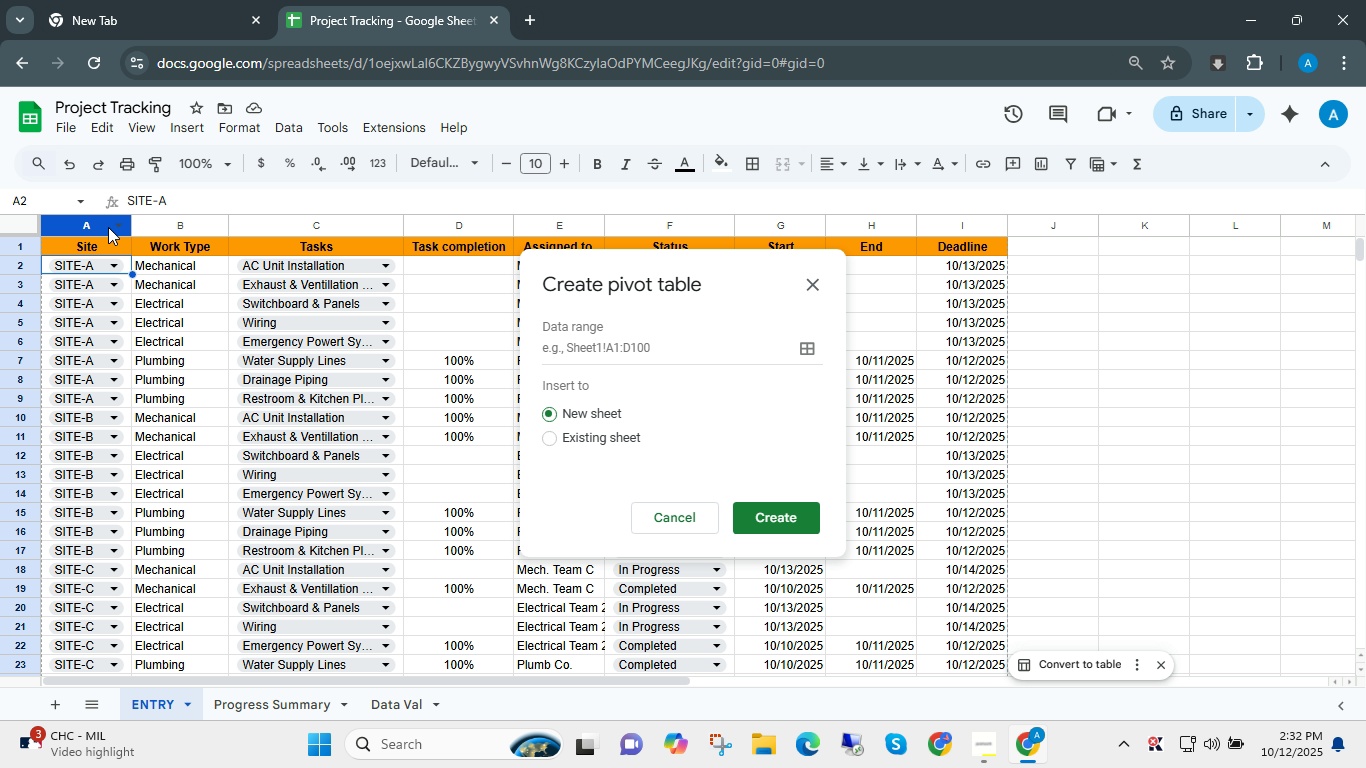 
left_click([106, 225])
 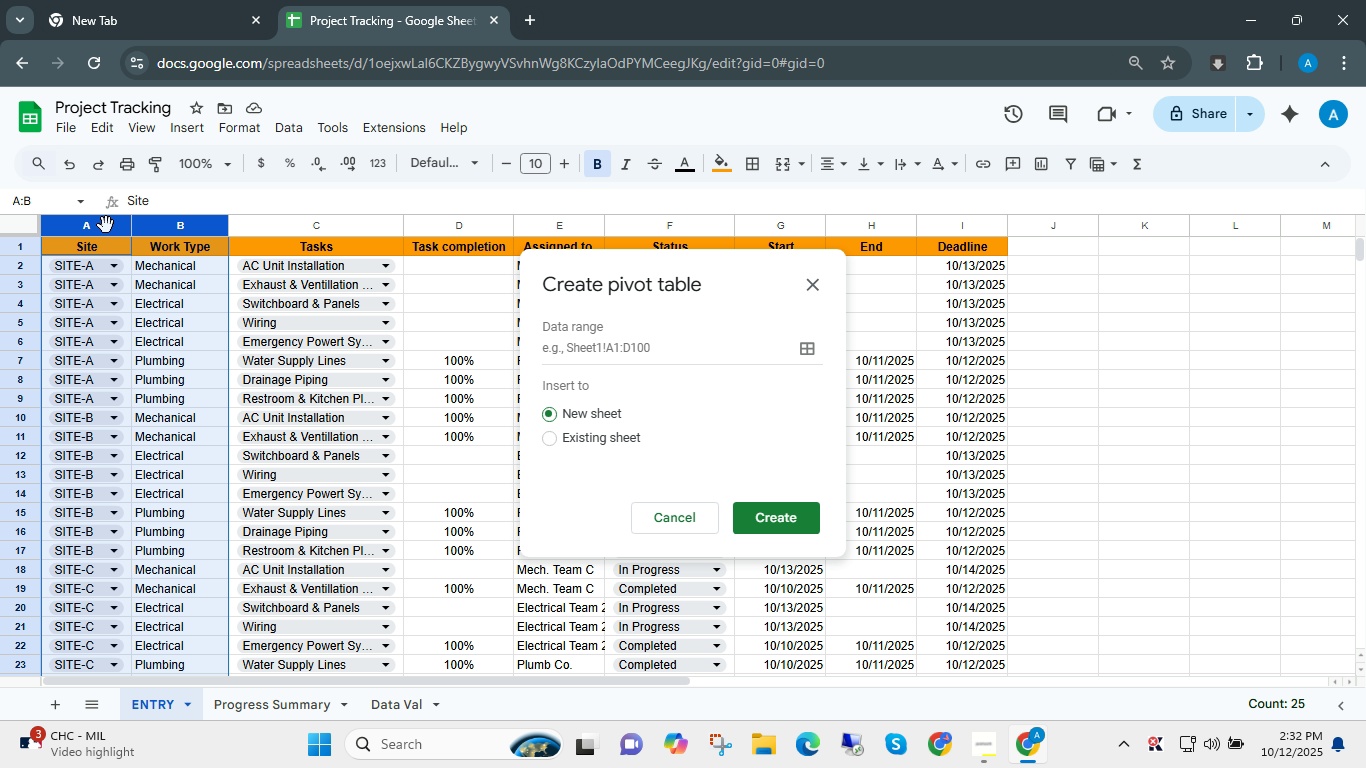 
key(Shift+ArrowRight)
 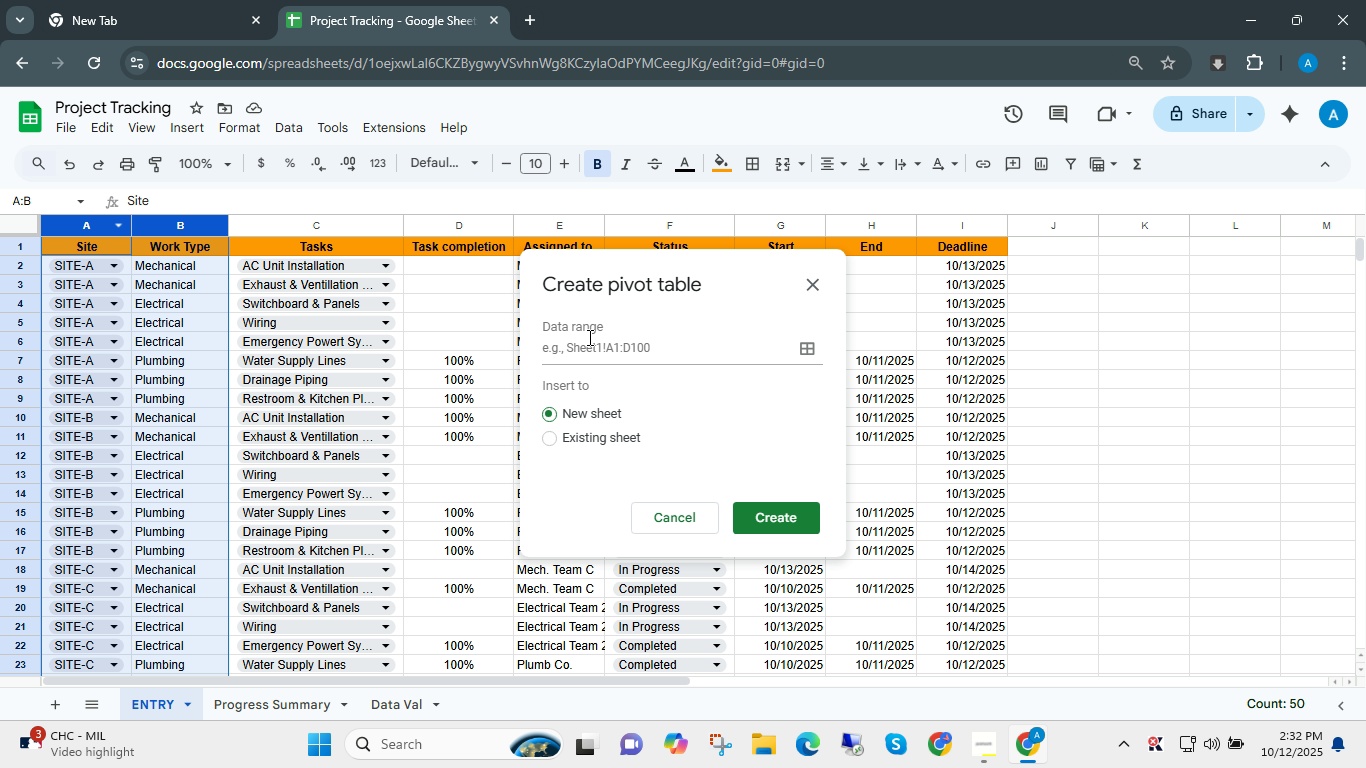 
left_click([594, 344])
 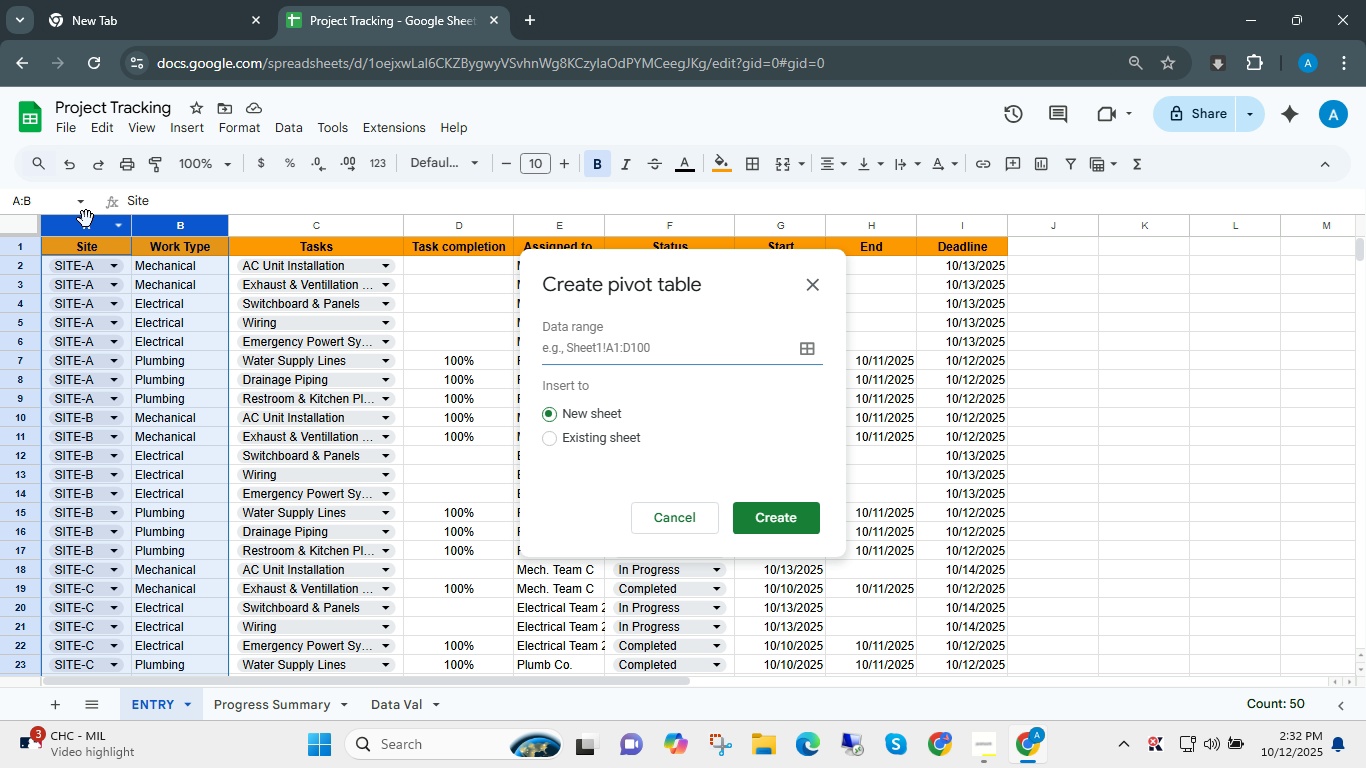 
left_click([88, 221])
 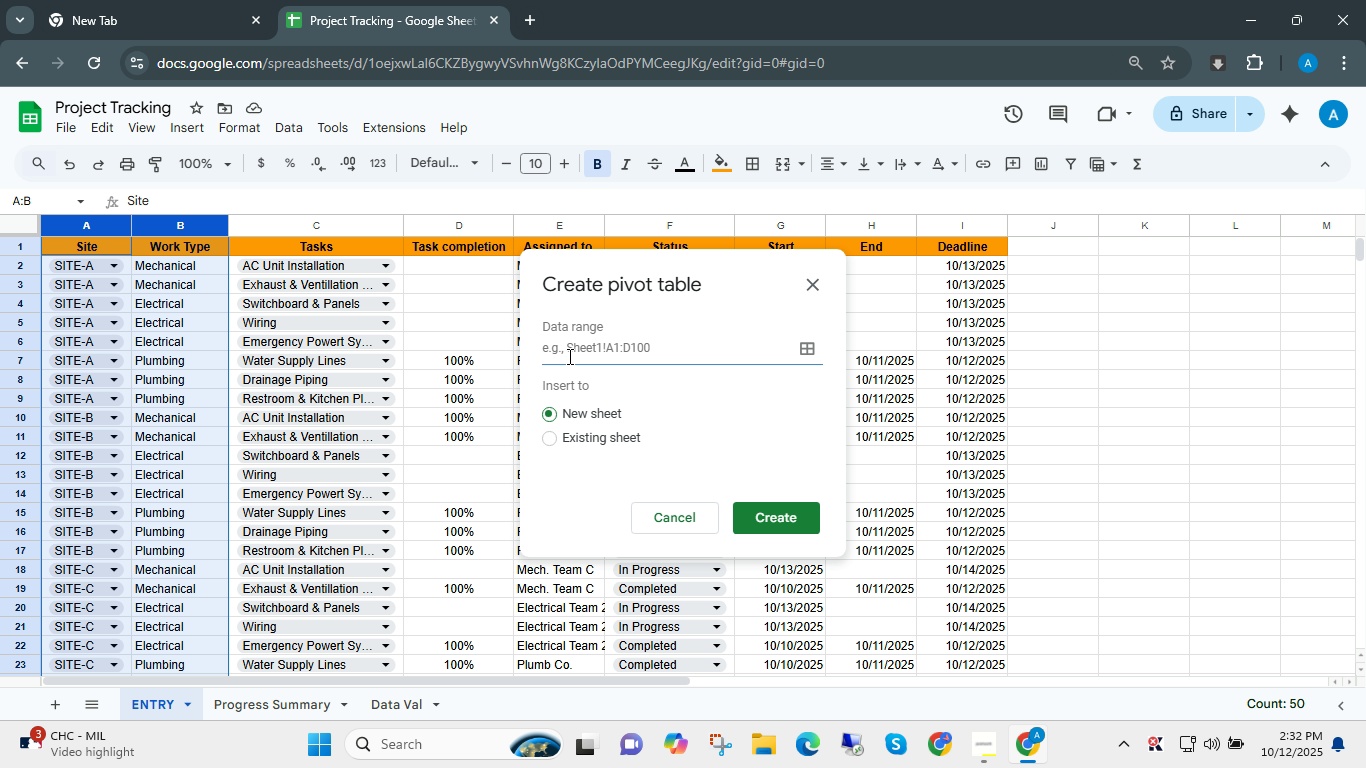 
double_click([574, 351])
 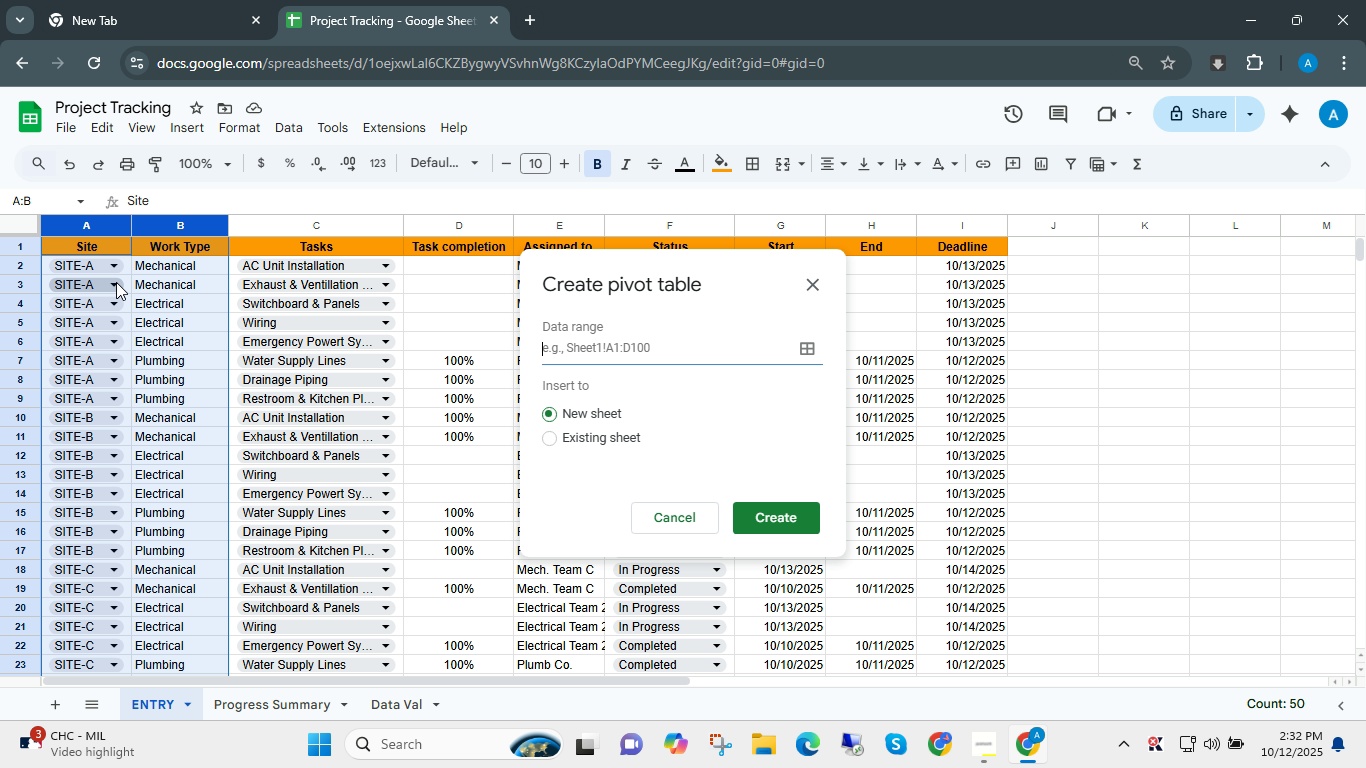 
left_click([116, 282])
 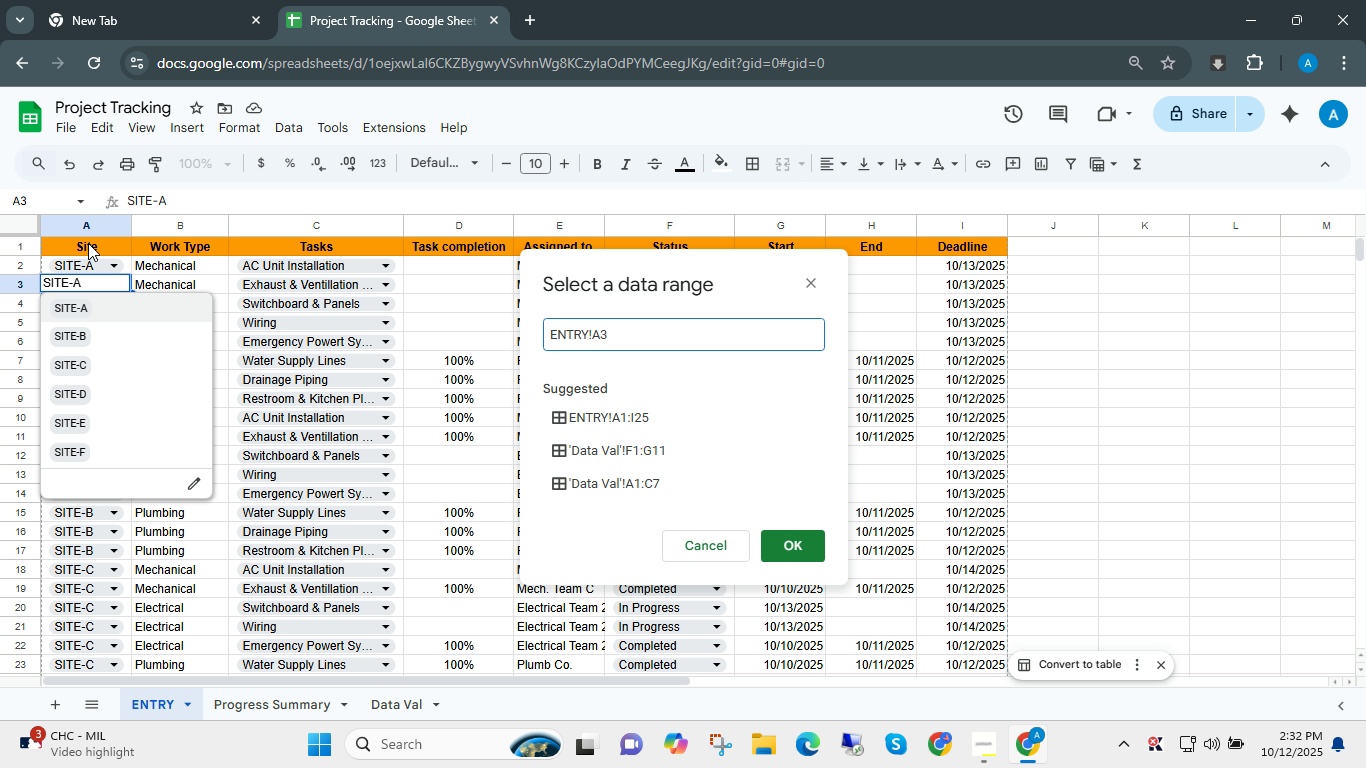 
key(Control+Shift+ArrowRight)
 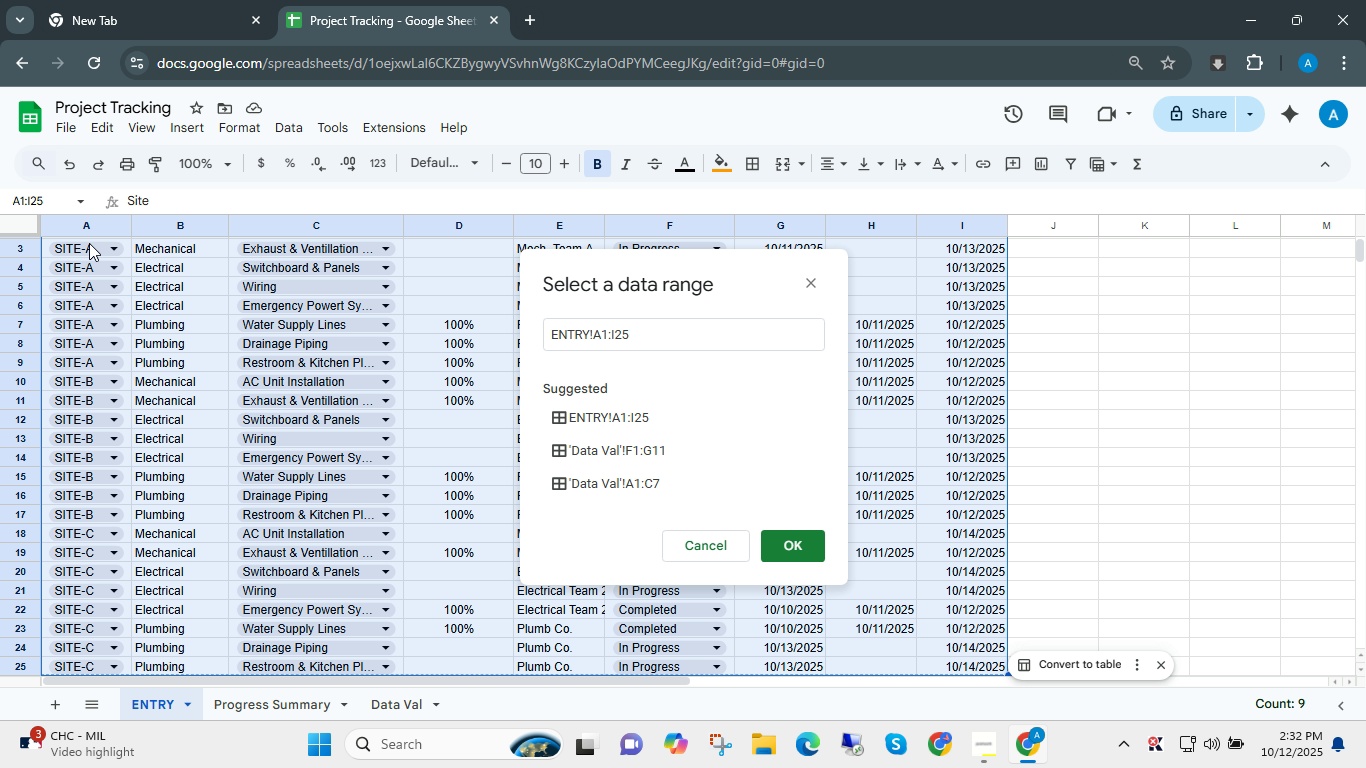 
key(Control+Shift+ArrowDown)
 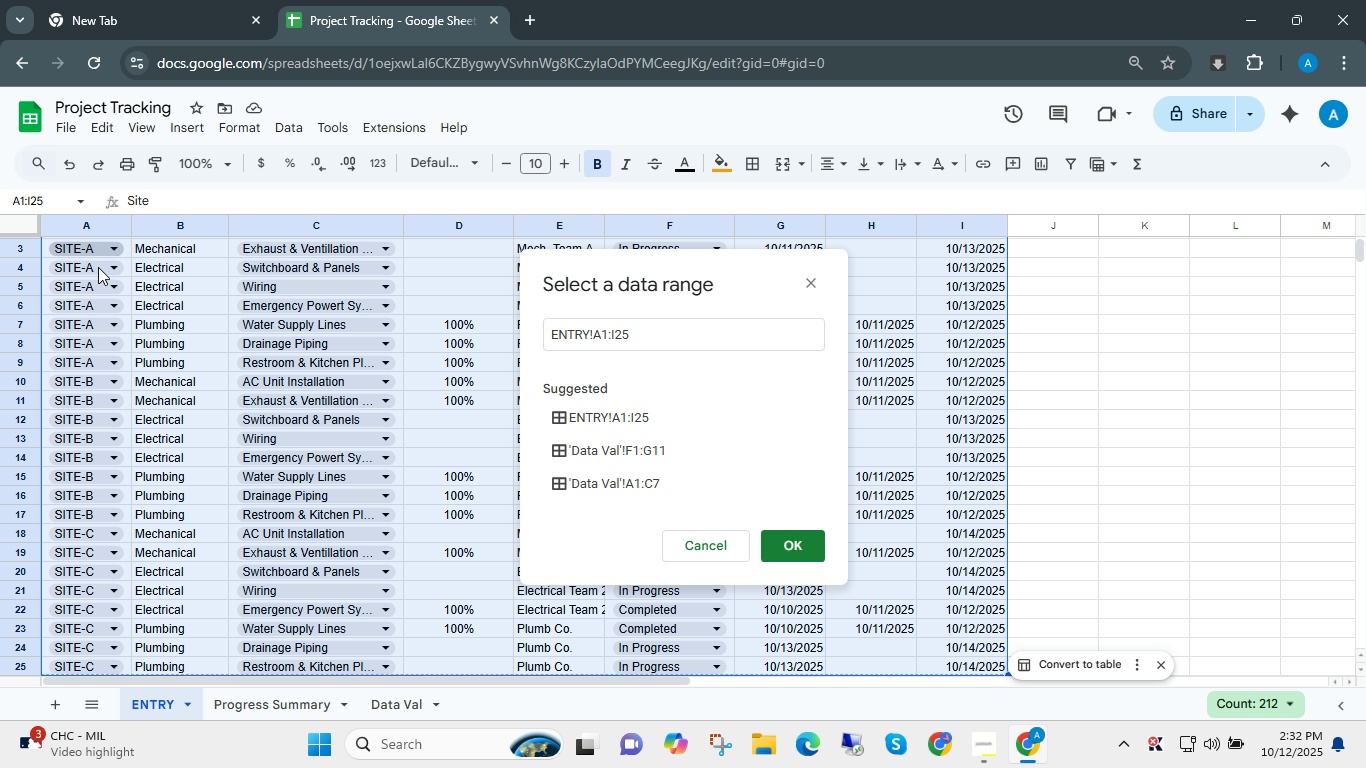 
scroll: coordinate [378, 434], scroll_direction: up, amount: 10.0
 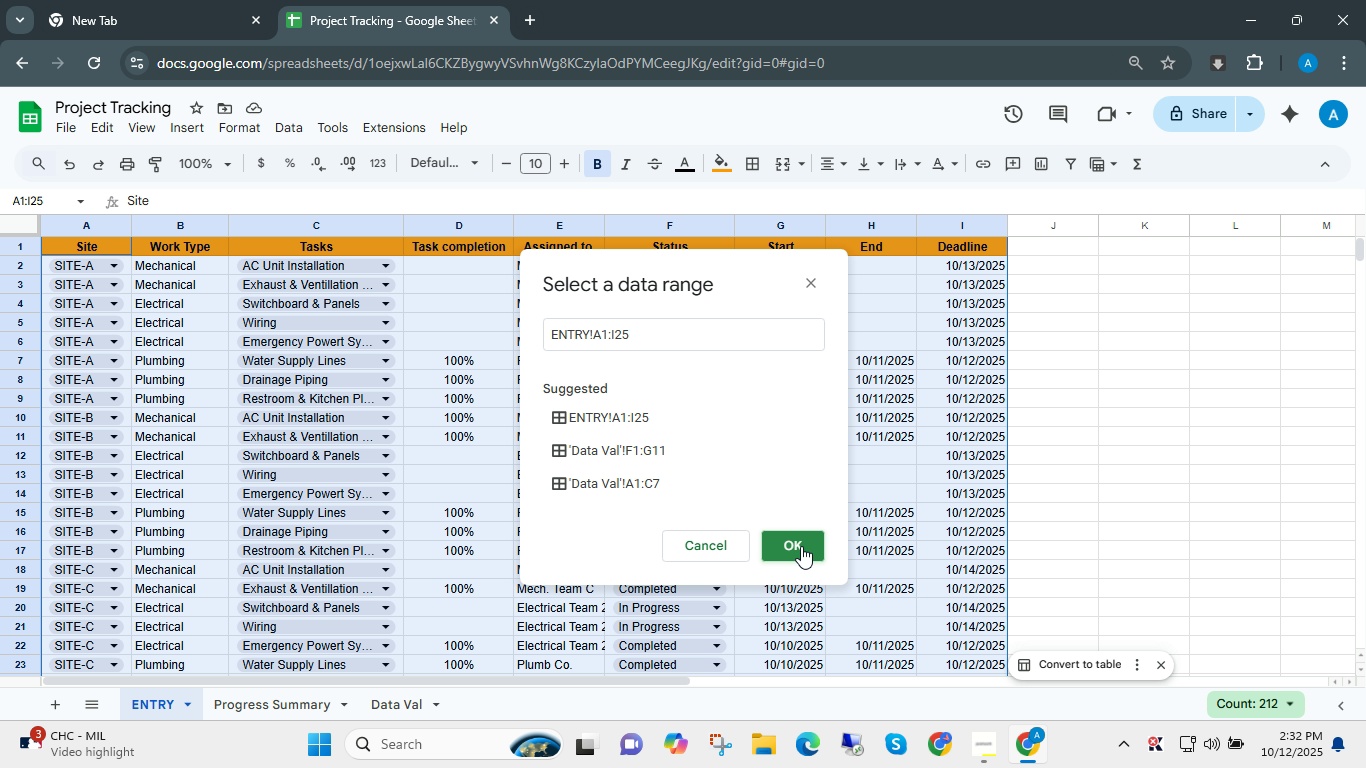 
left_click([801, 546])
 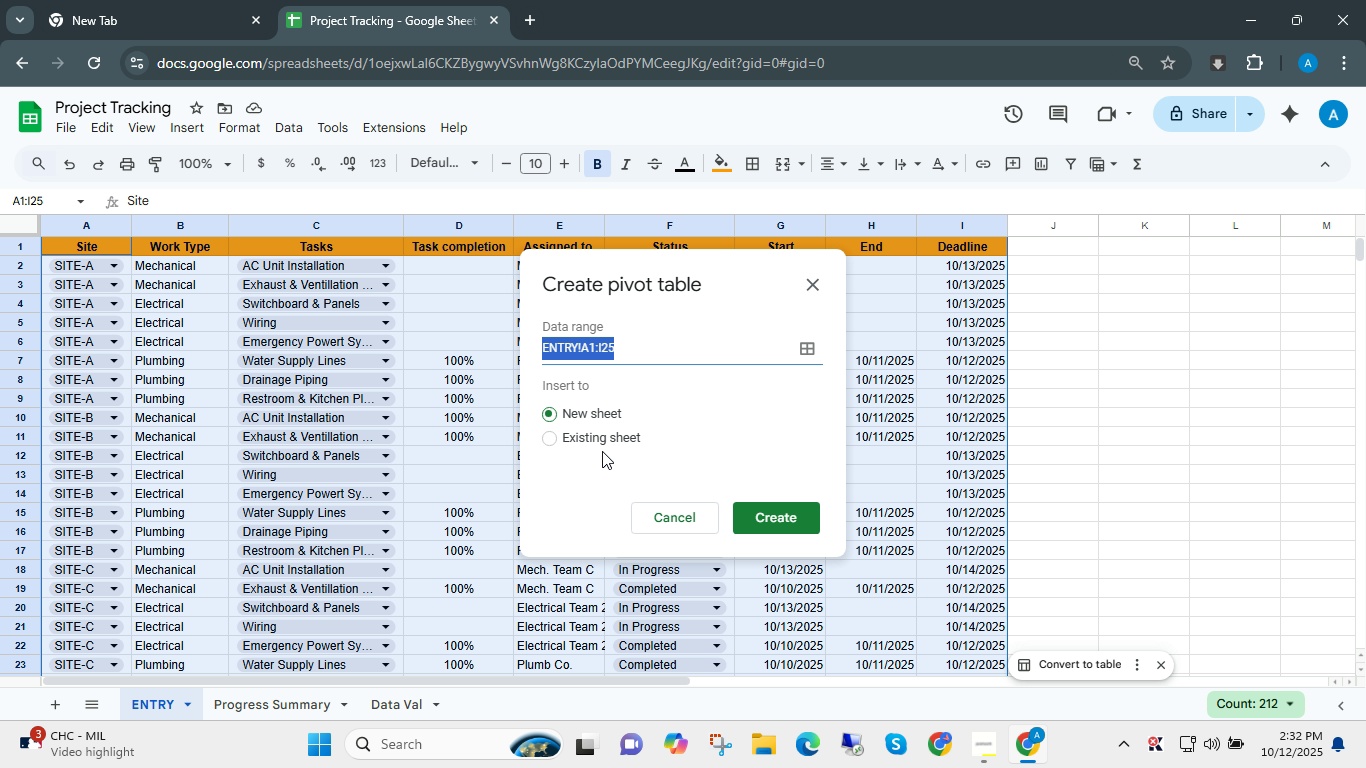 
left_click([598, 445])
 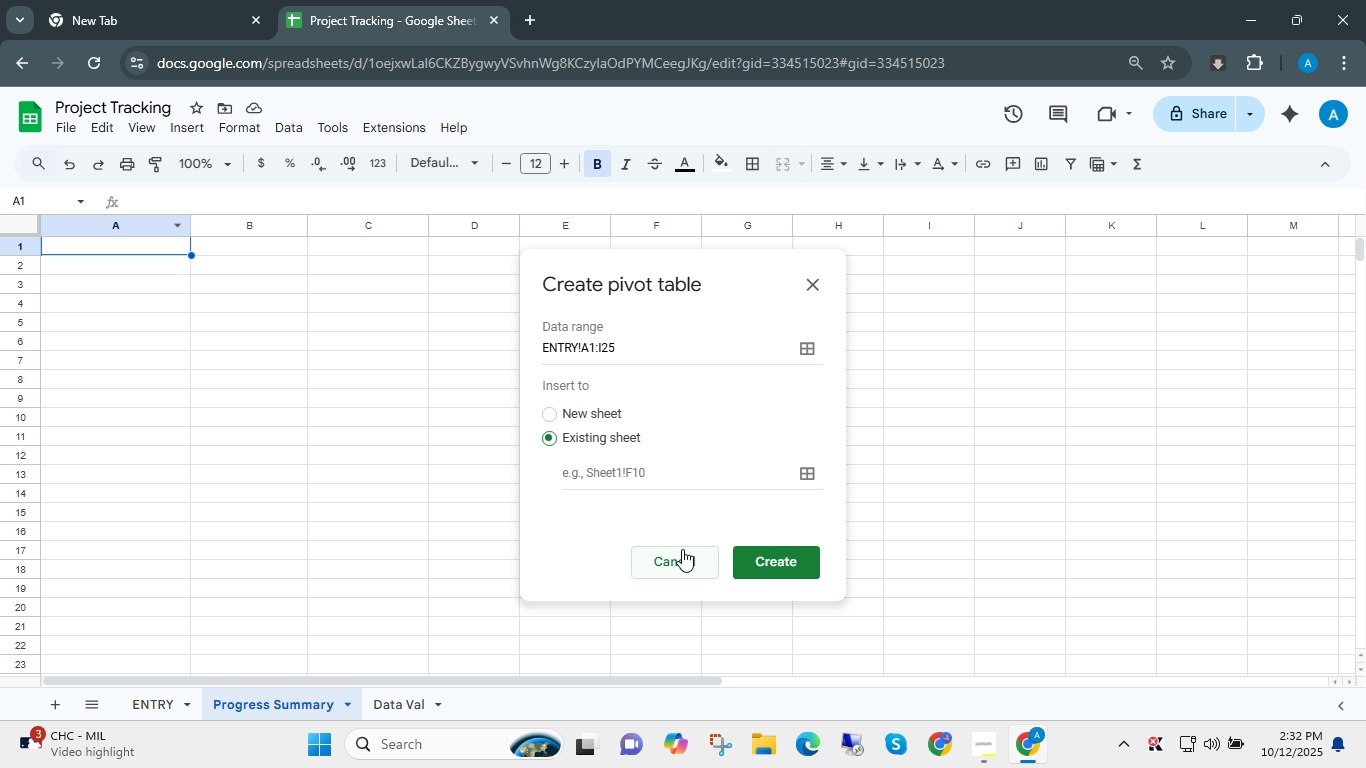 
left_click([775, 554])
 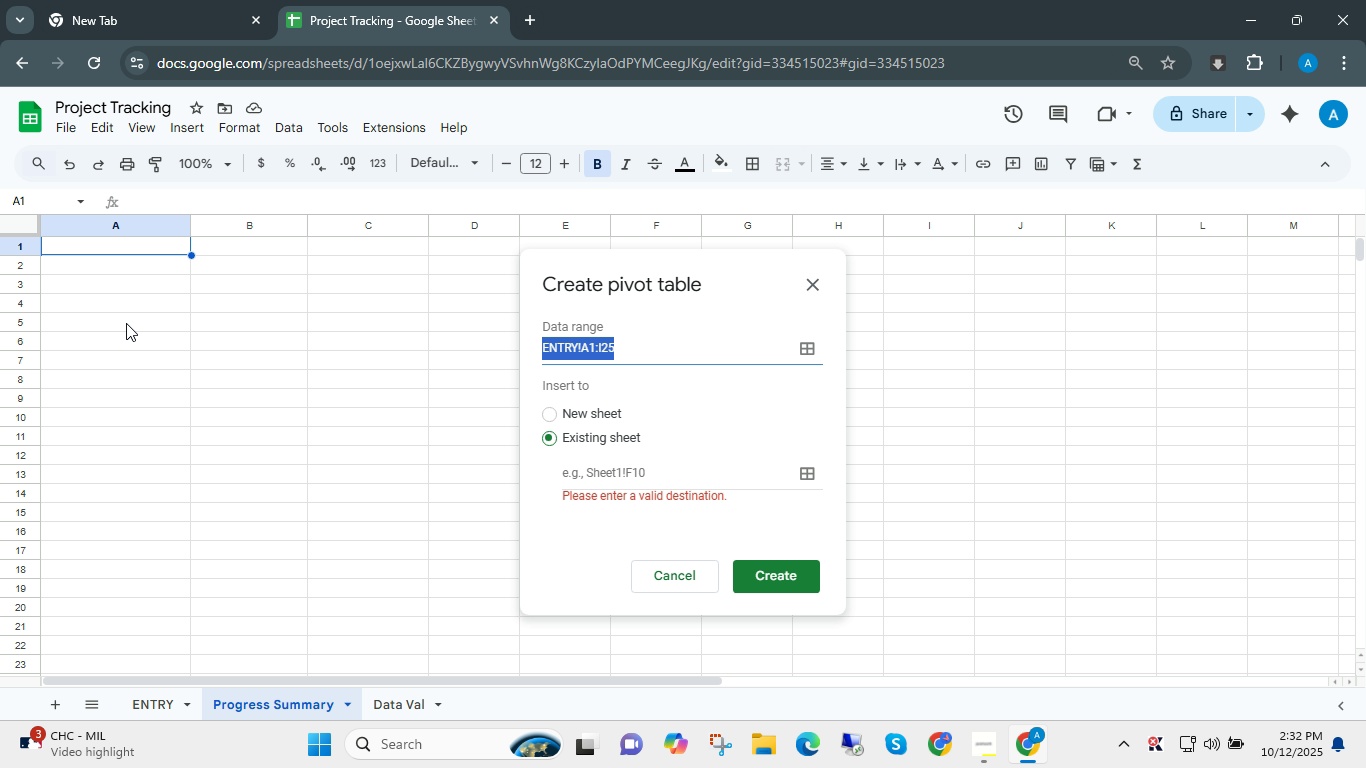 
left_click([112, 283])
 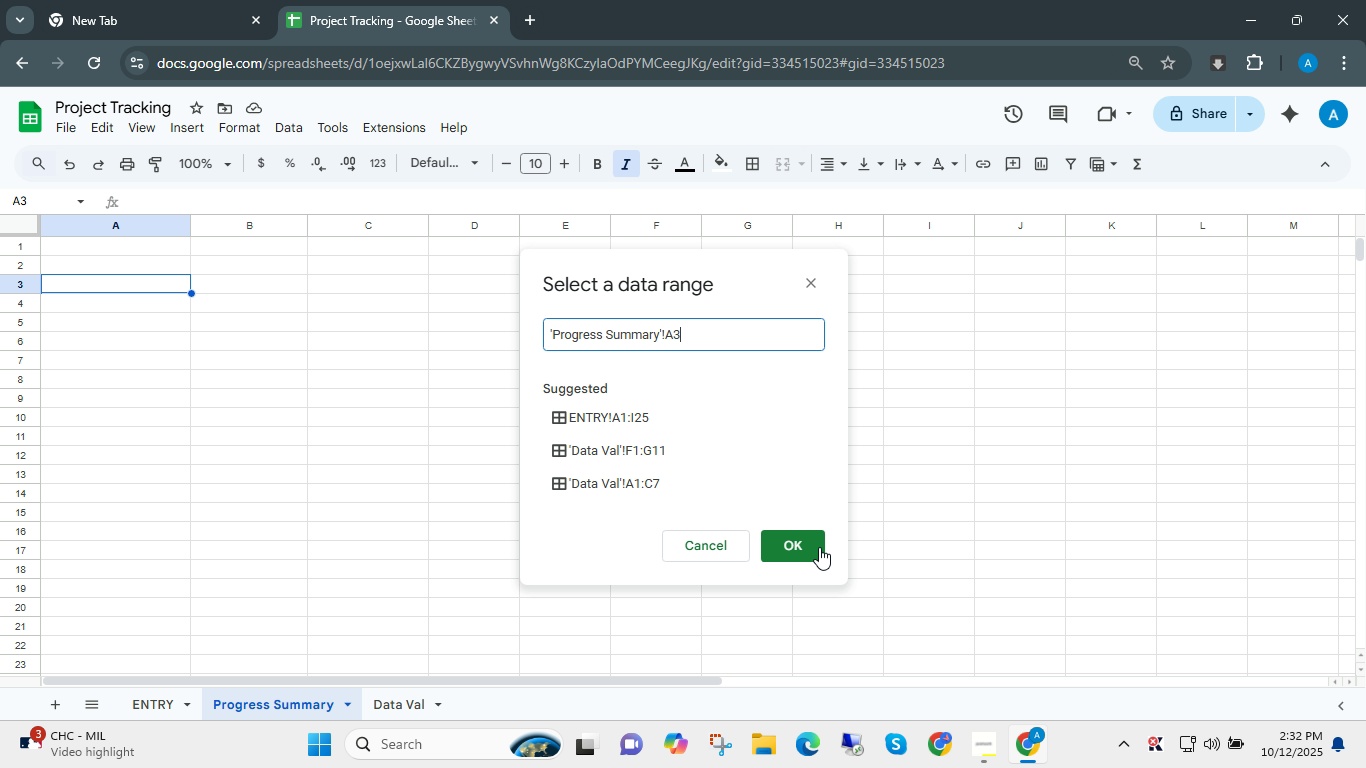 
double_click([795, 551])
 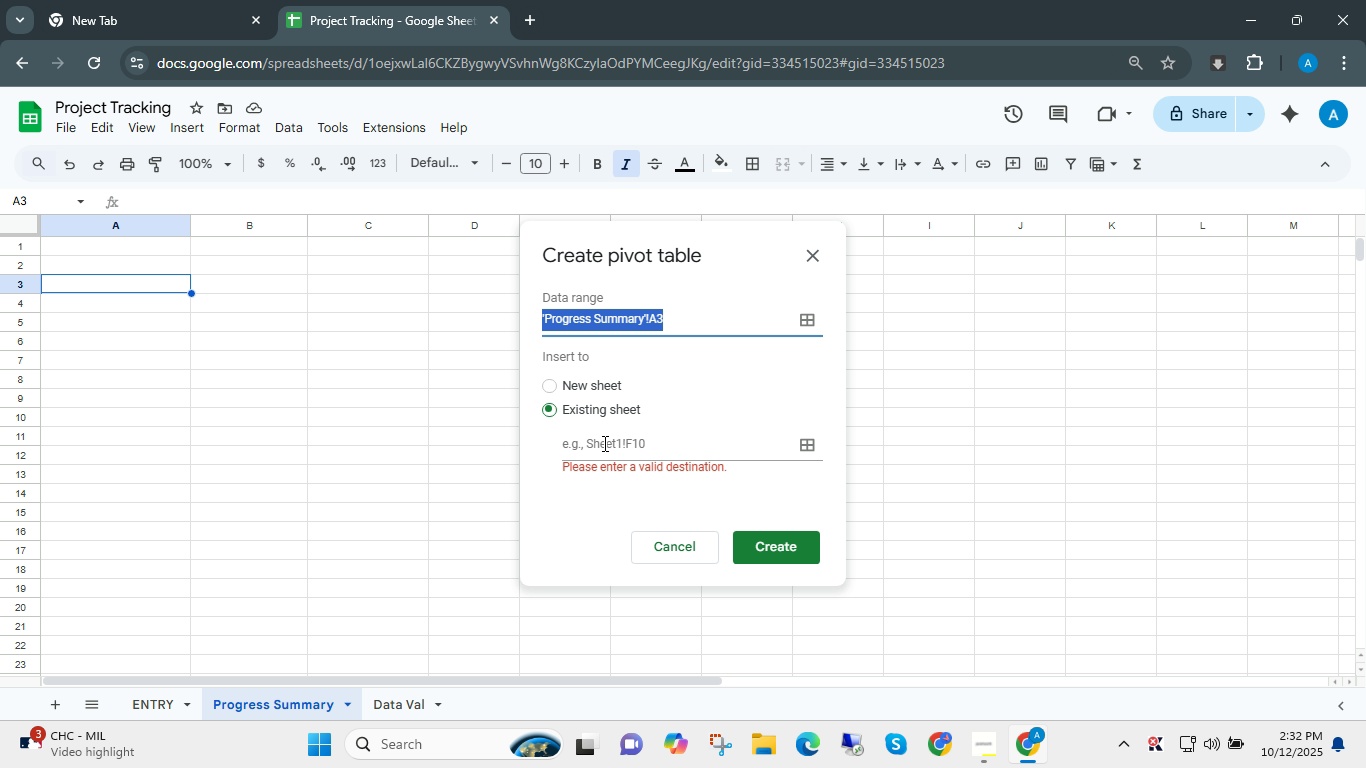 
left_click([603, 443])
 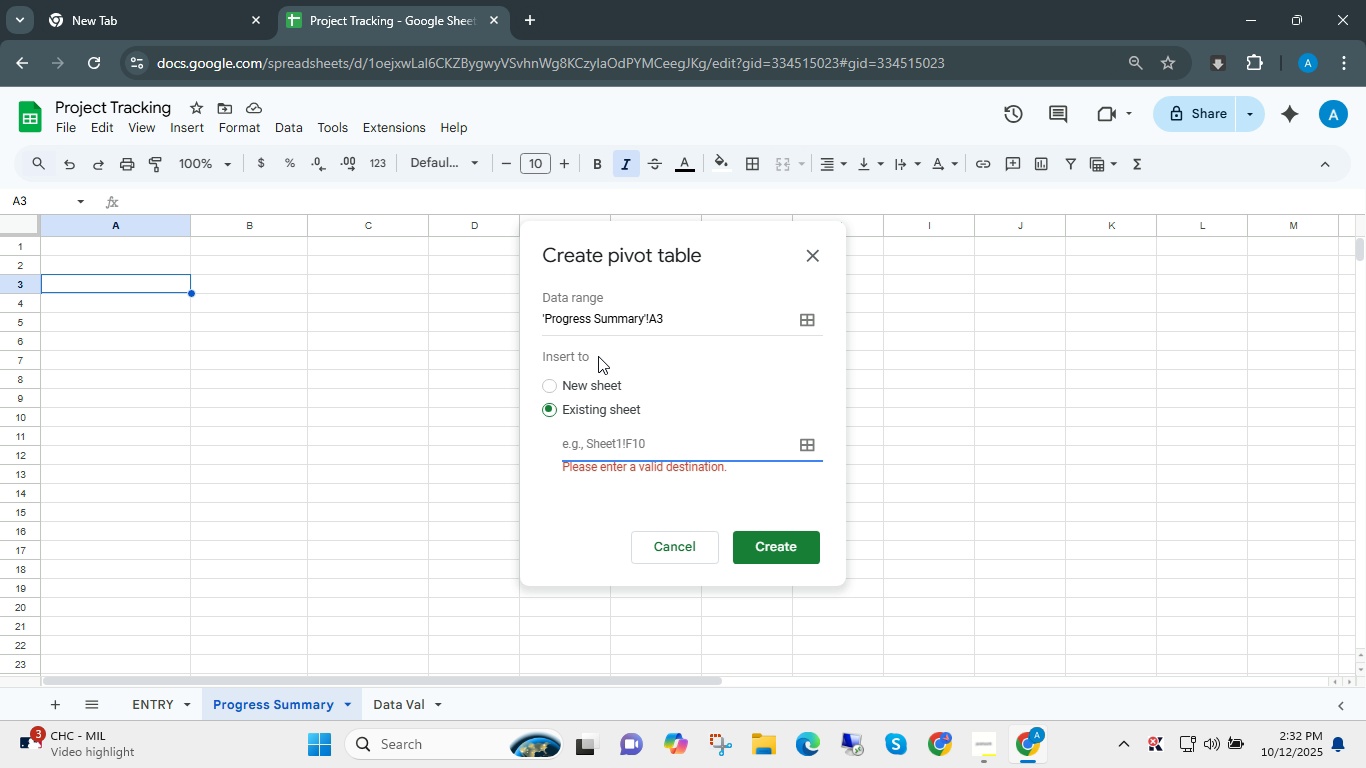 
left_click_drag(start_coordinate=[694, 316], to_coordinate=[257, 317])
 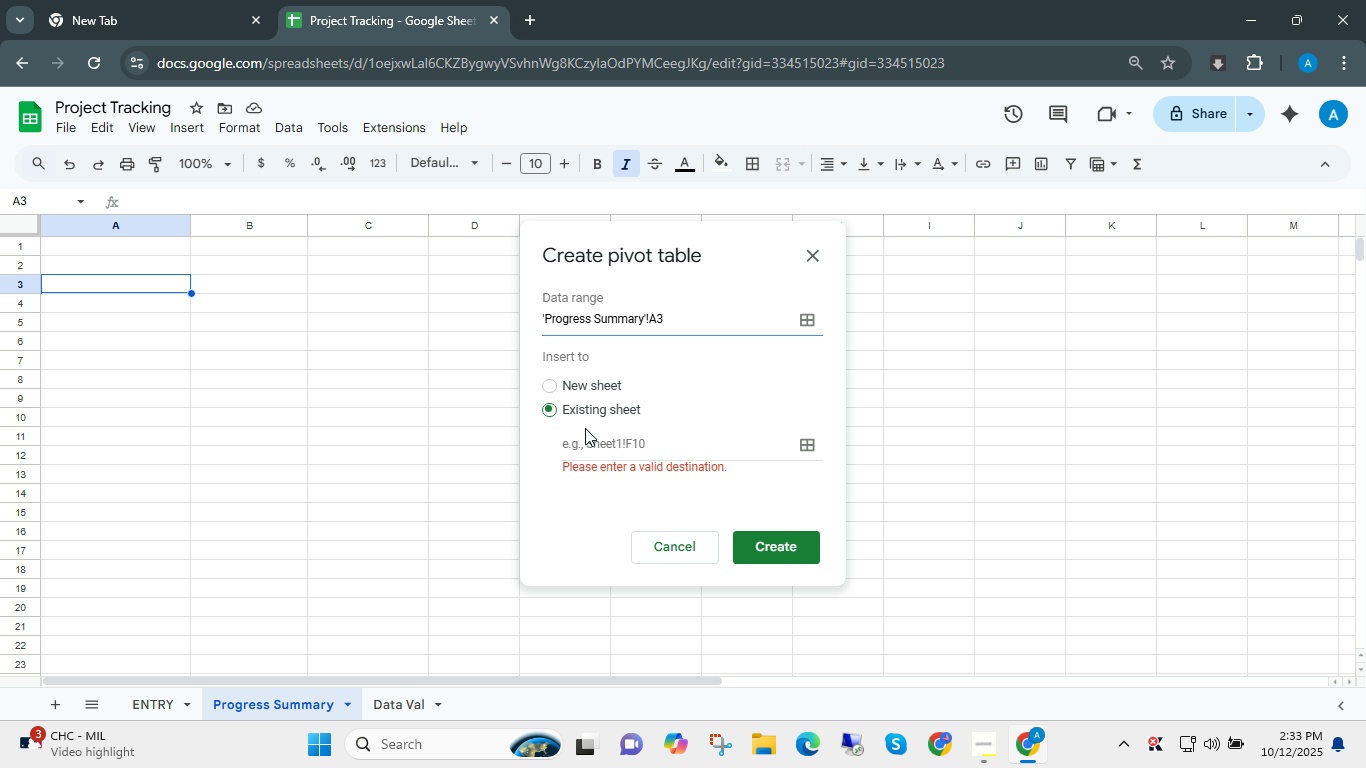 
double_click([597, 443])
 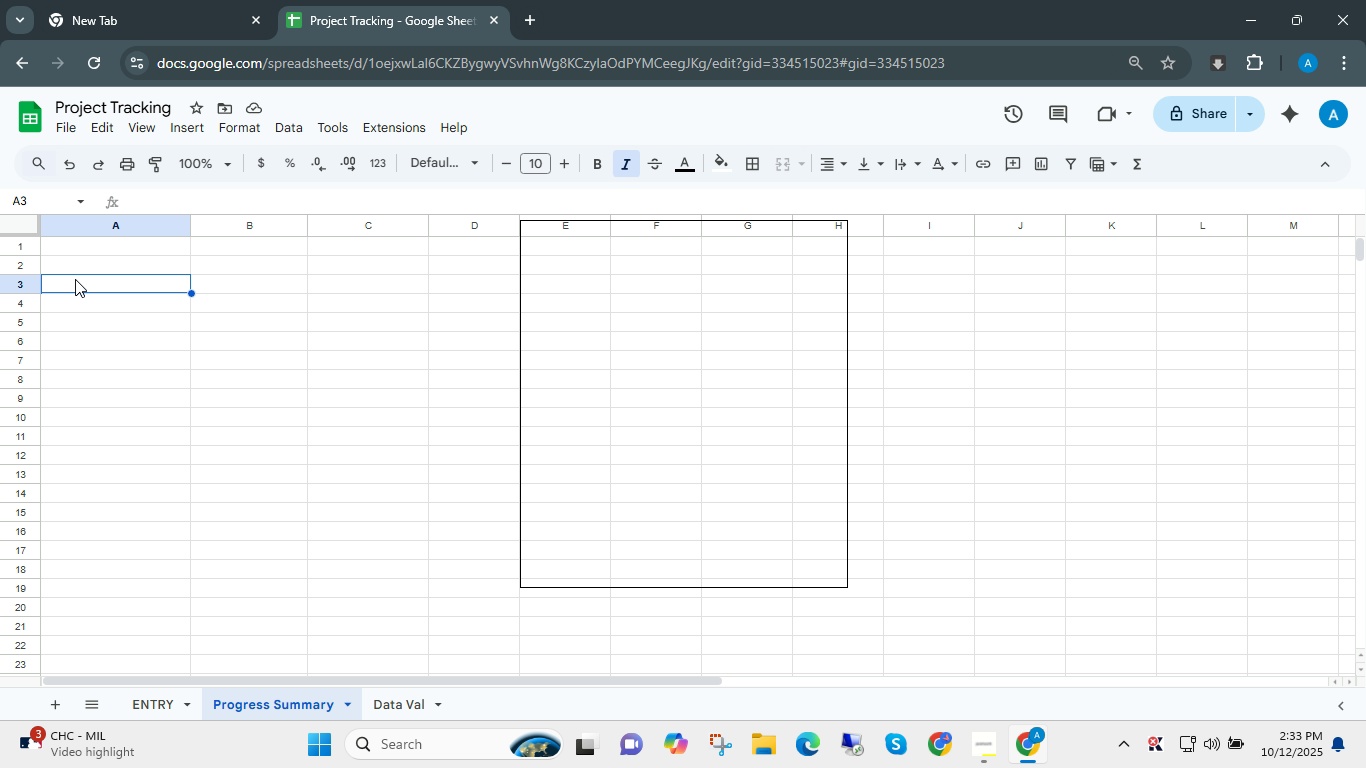 
left_click([75, 279])
 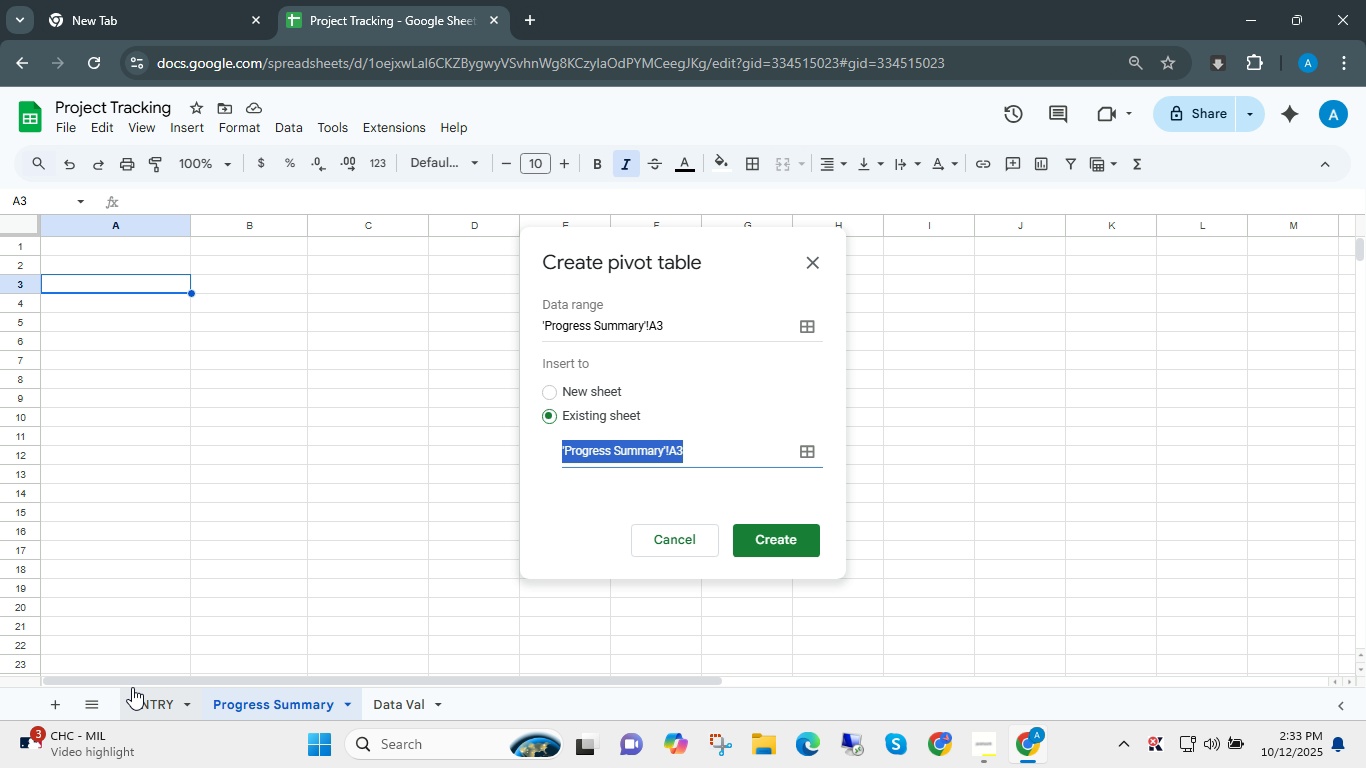 
left_click([138, 701])
 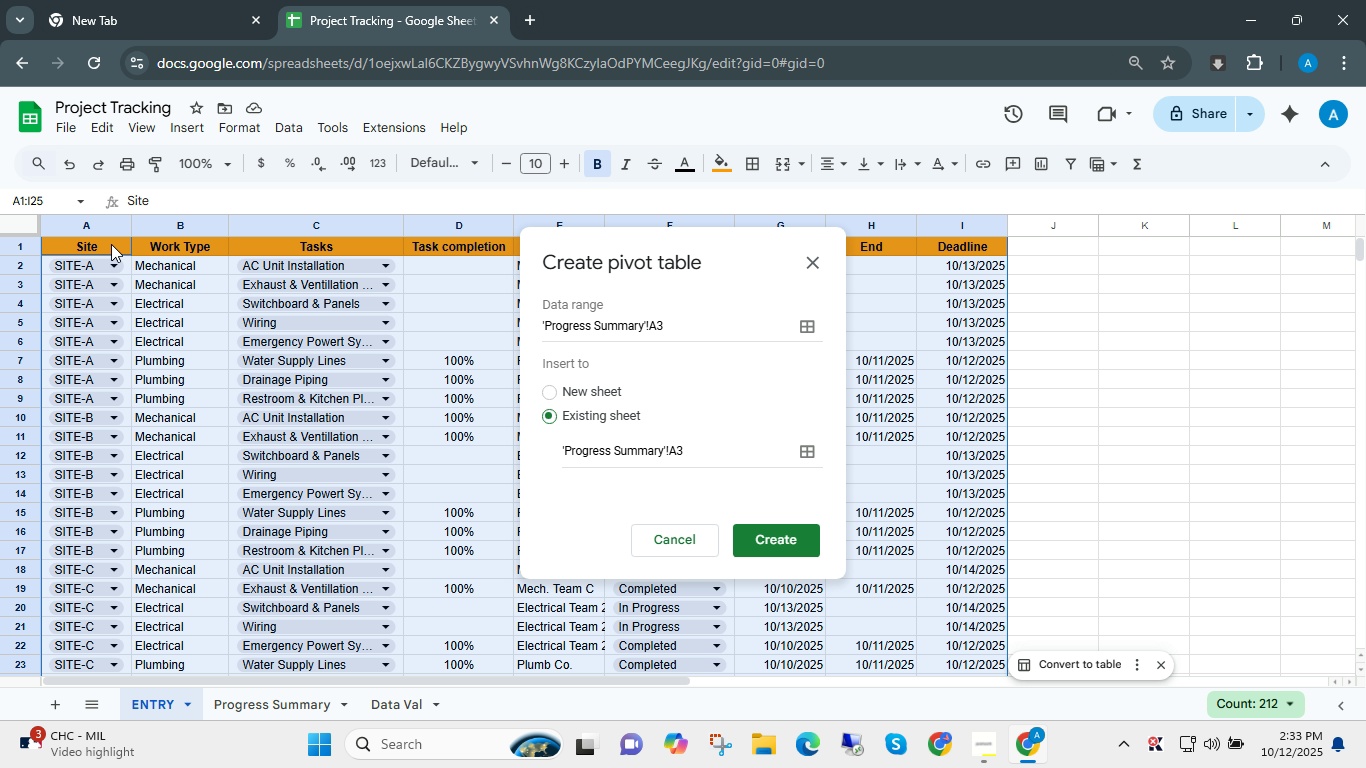 
left_click_drag(start_coordinate=[111, 244], to_coordinate=[980, 467])
 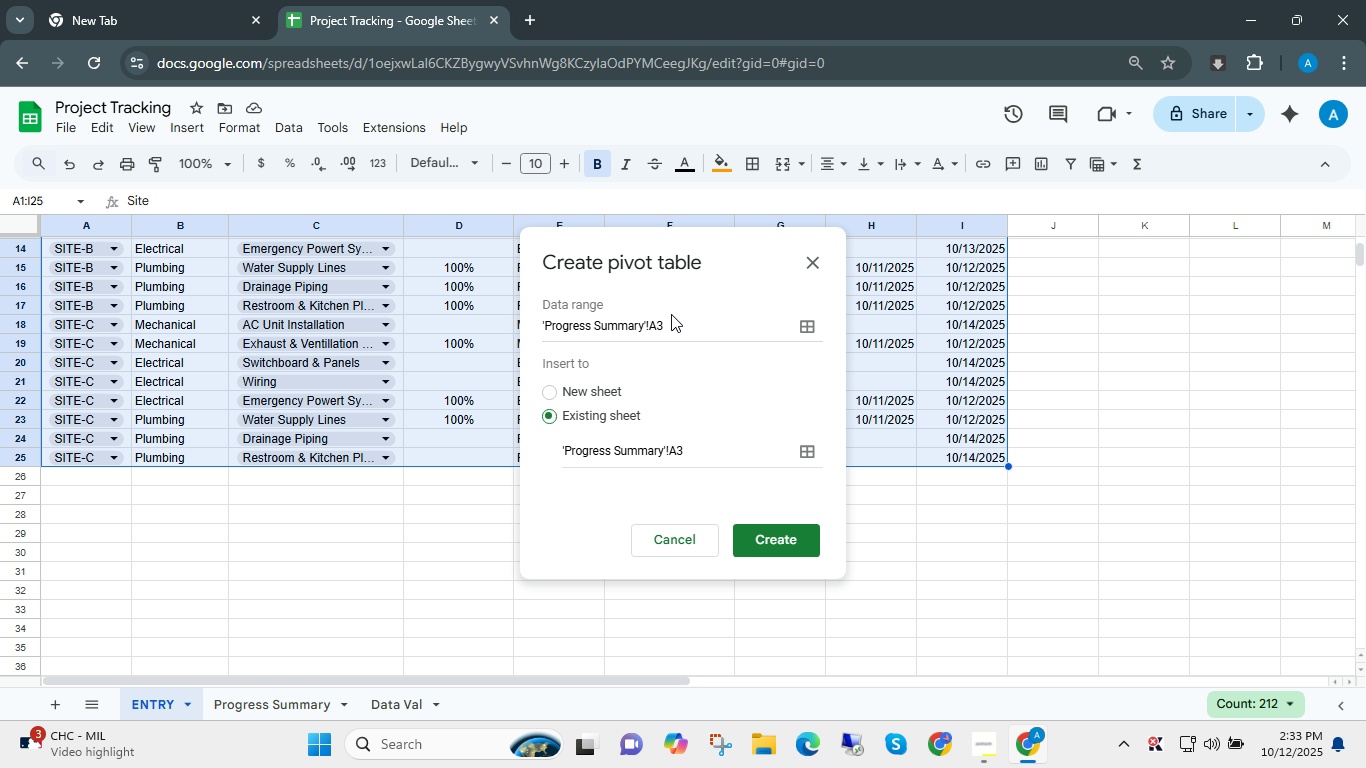 
left_click_drag(start_coordinate=[675, 316], to_coordinate=[396, 319])
 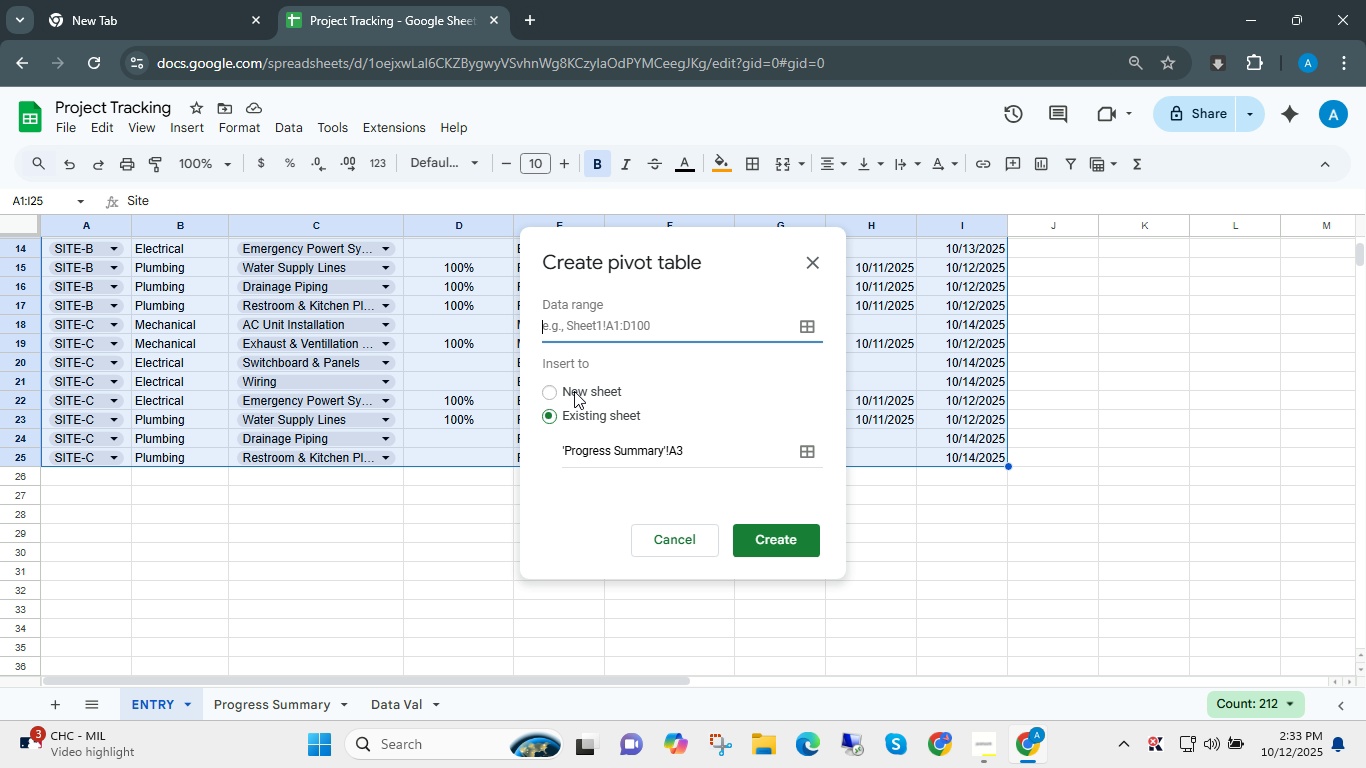 
key(Backspace)
 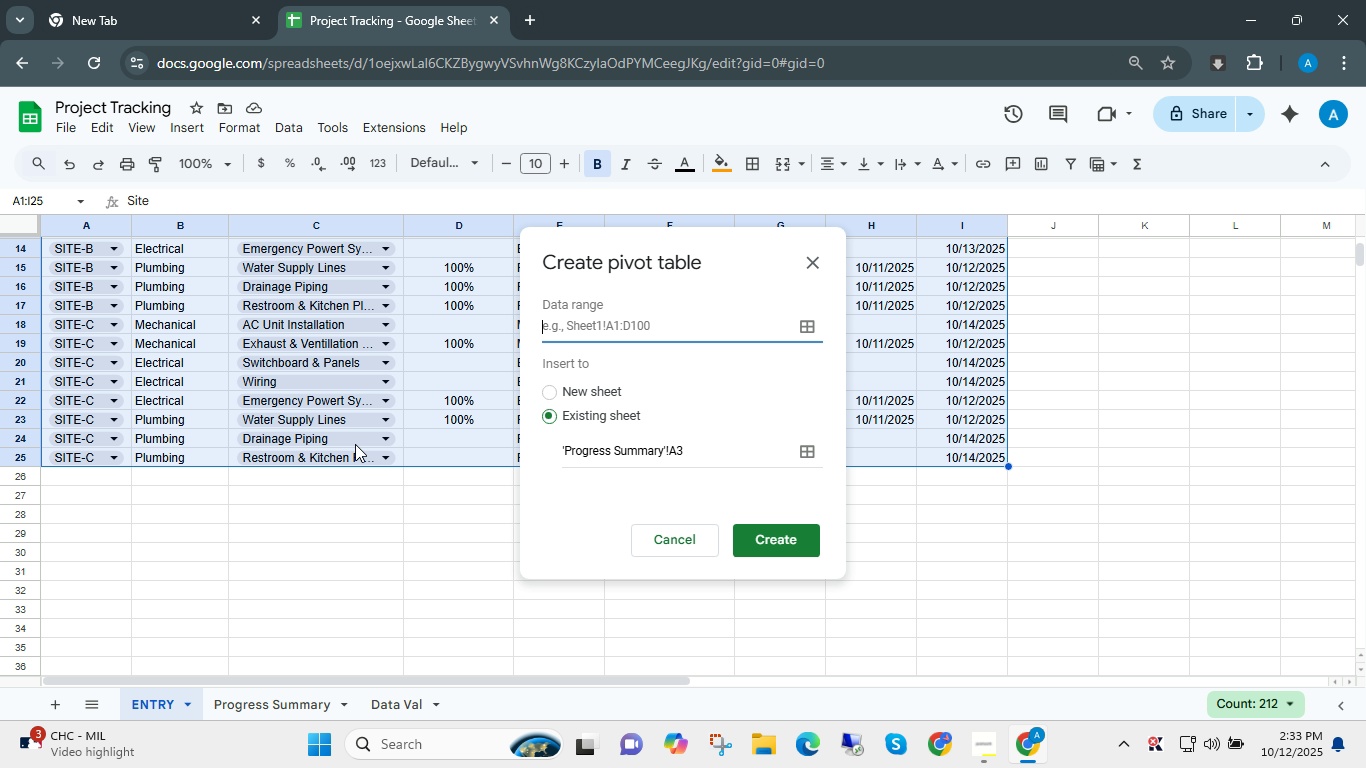 
scroll: coordinate [193, 459], scroll_direction: up, amount: 12.0
 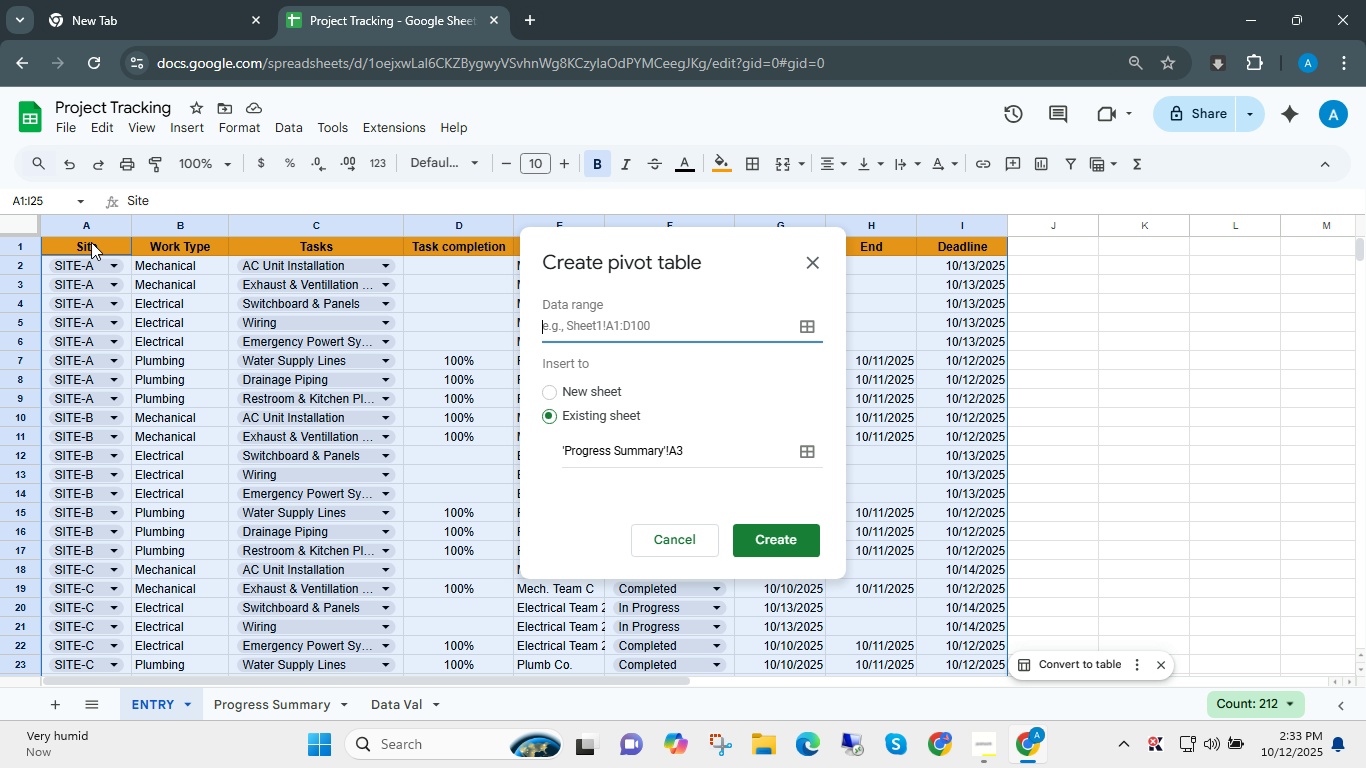 
left_click_drag(start_coordinate=[91, 242], to_coordinate=[950, 406])
 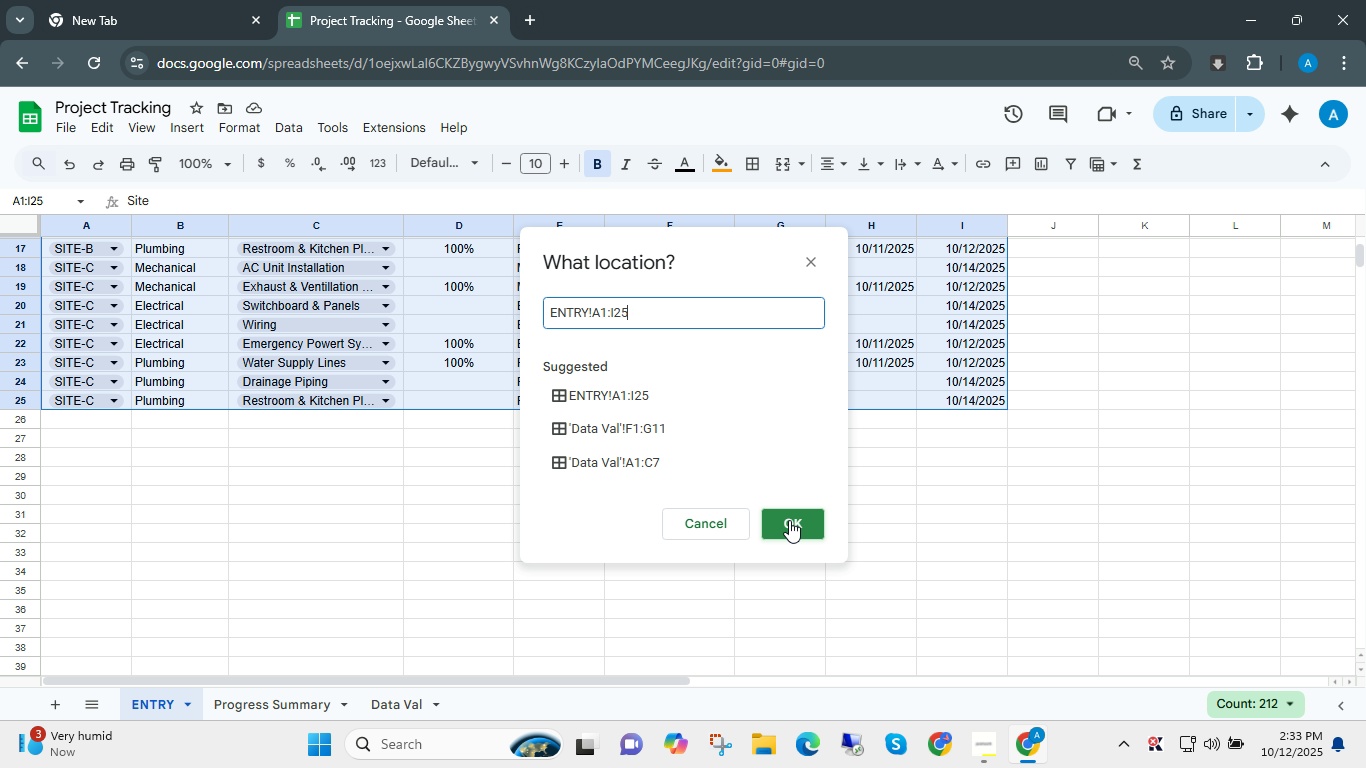 
left_click([789, 520])
 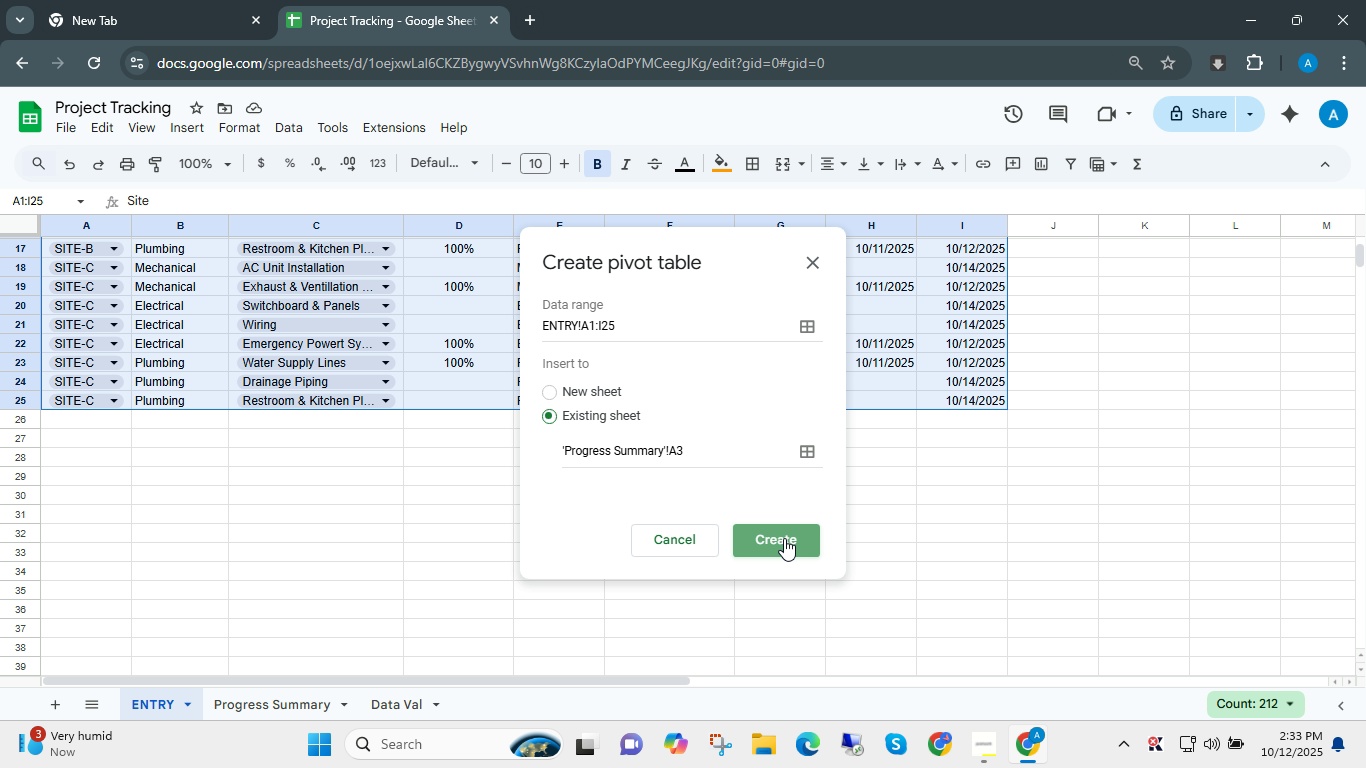 
left_click([784, 538])
 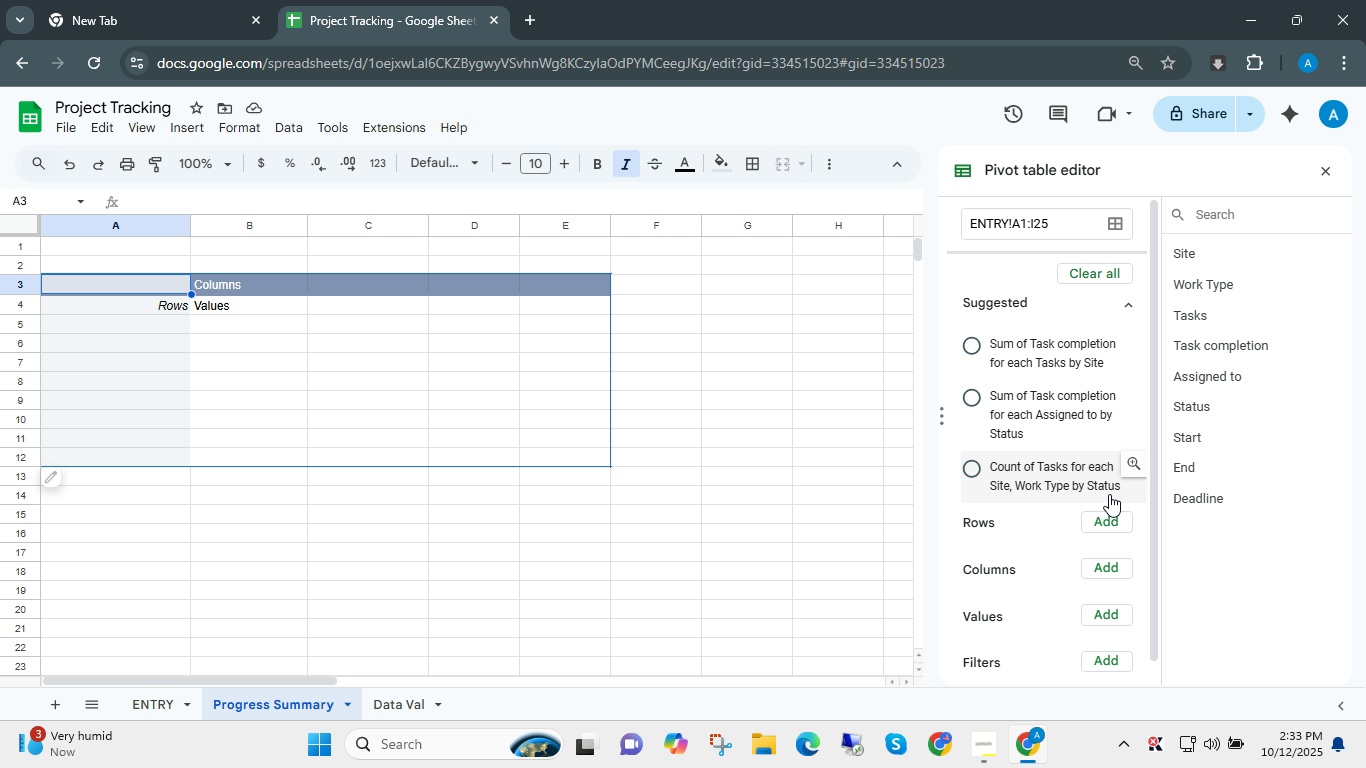 
wait(7.54)
 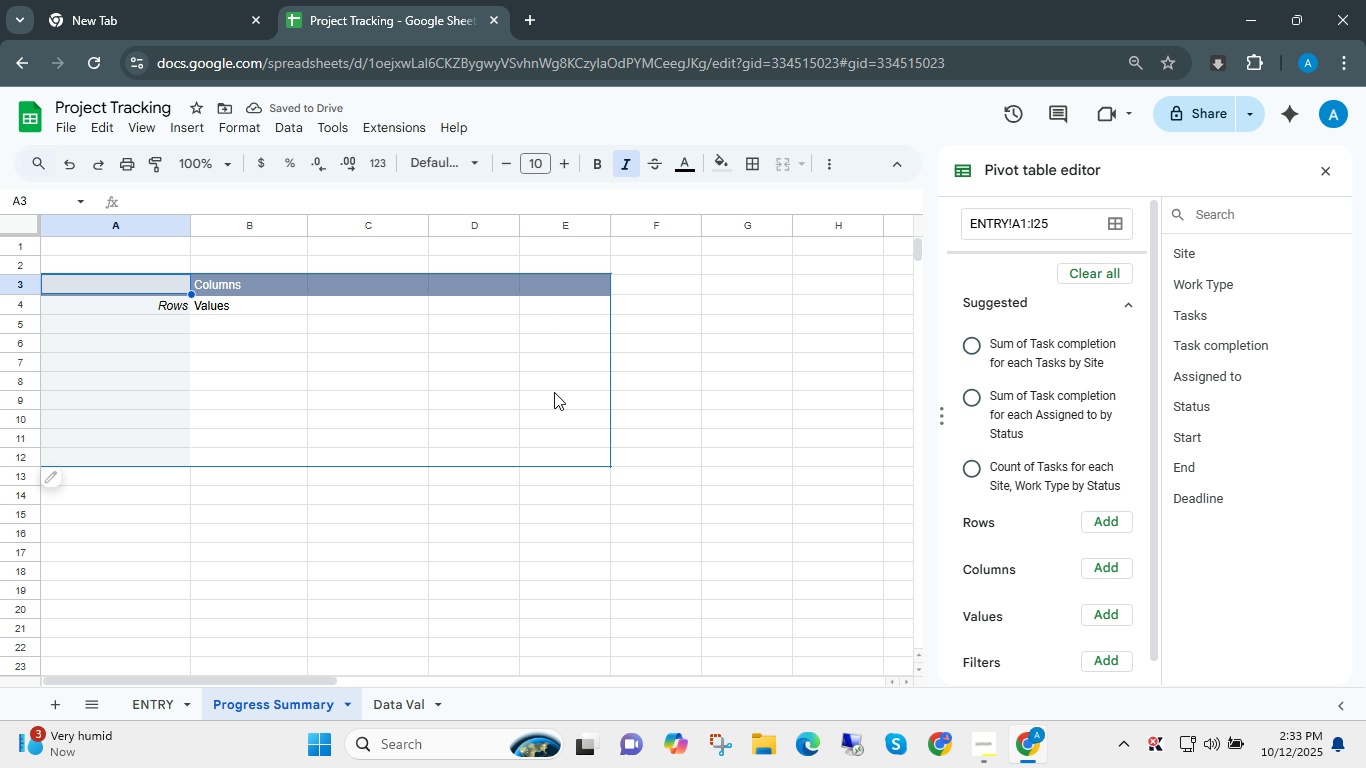 
left_click_drag(start_coordinate=[1189, 254], to_coordinate=[992, 548])
 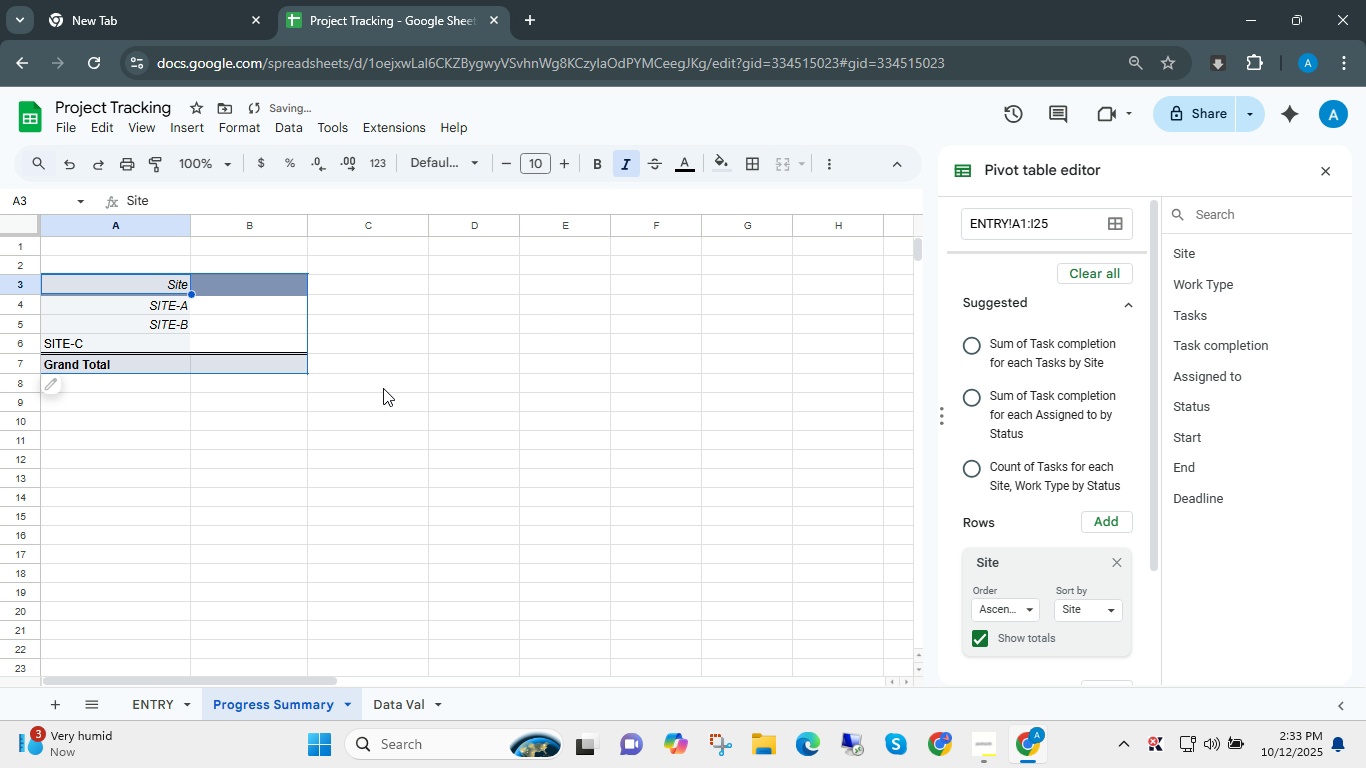 
scroll: coordinate [330, 511], scroll_direction: up, amount: 3.0
 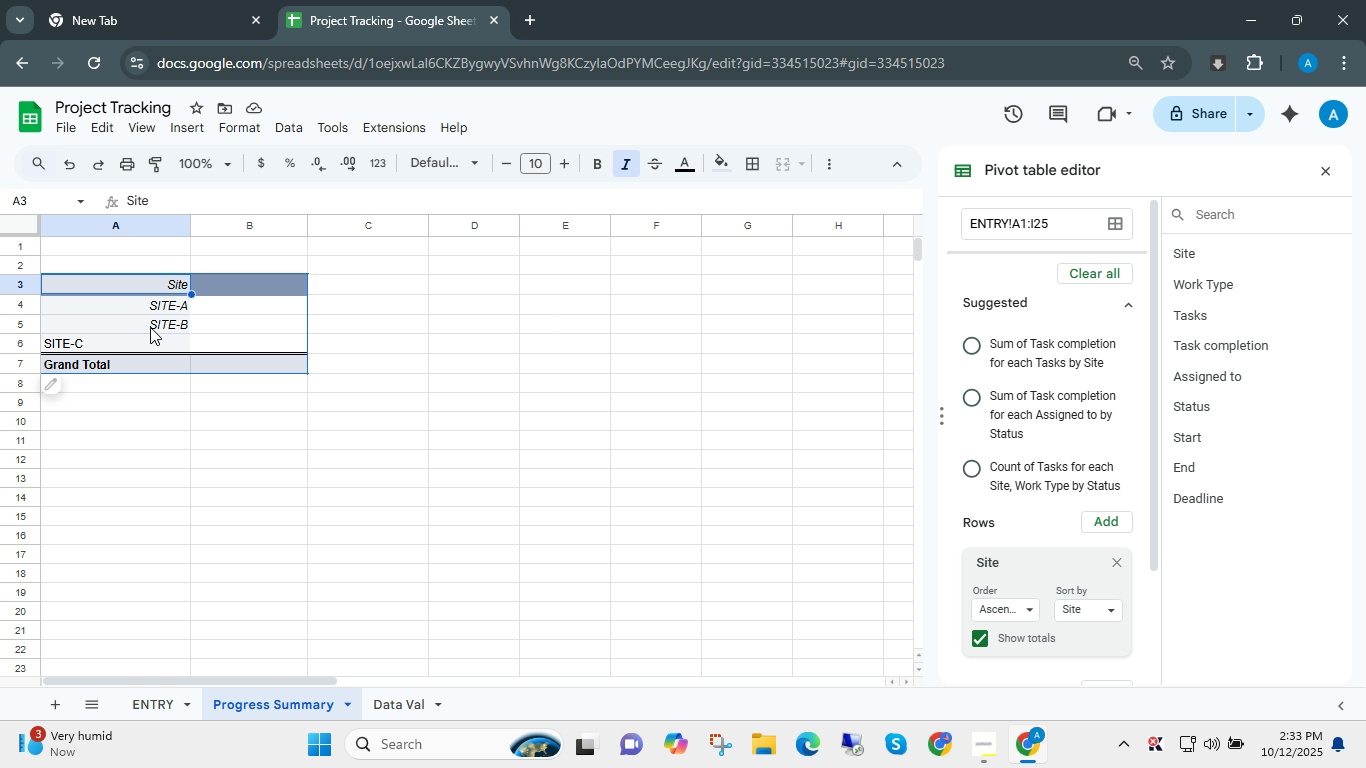 
left_click([145, 309])
 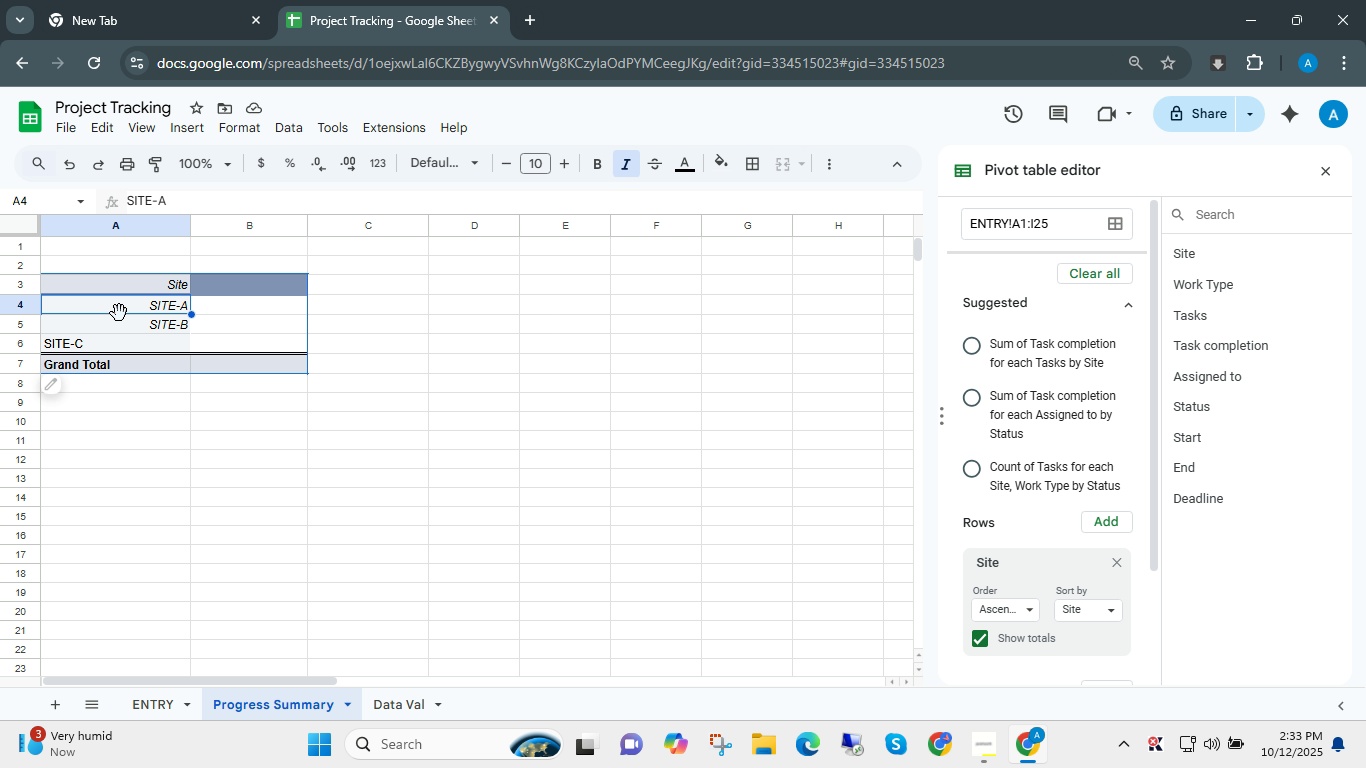 
left_click_drag(start_coordinate=[124, 305], to_coordinate=[129, 354])
 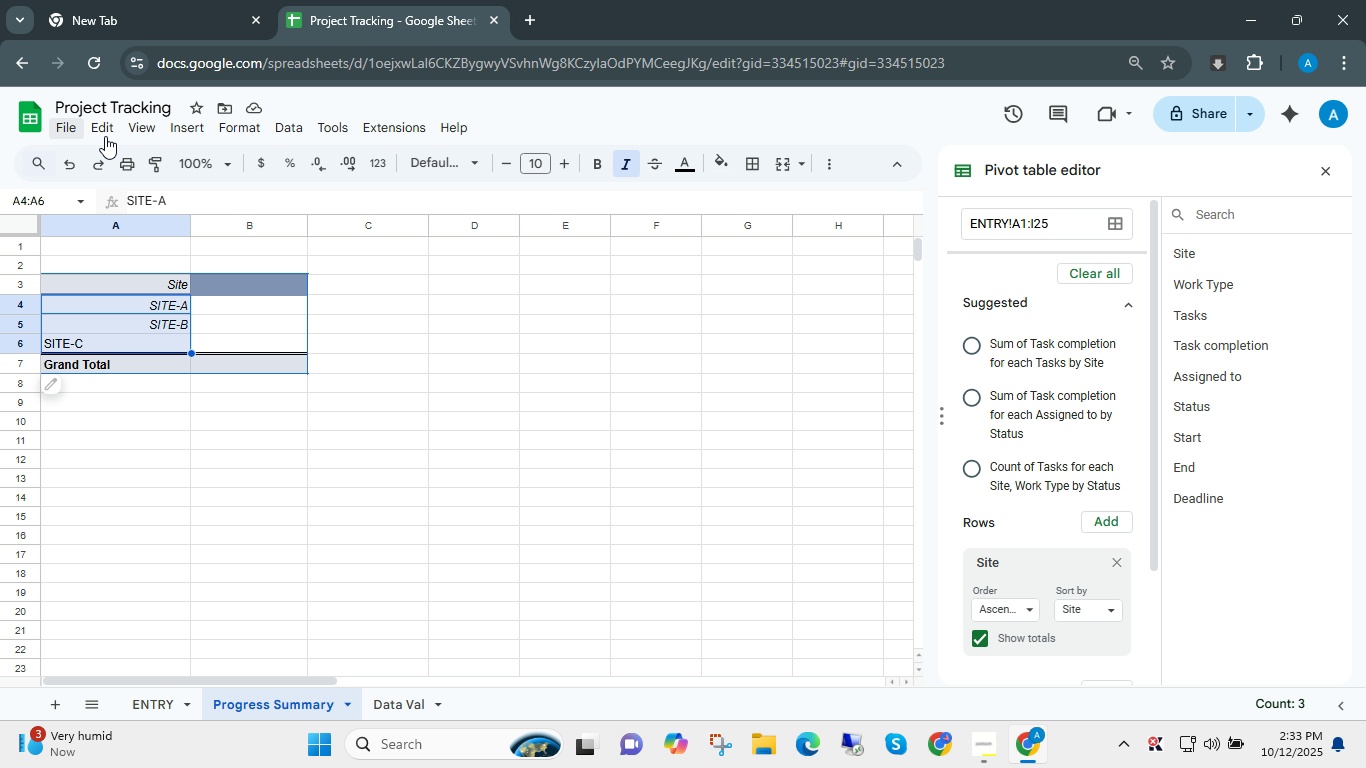 
left_click([781, 457])
 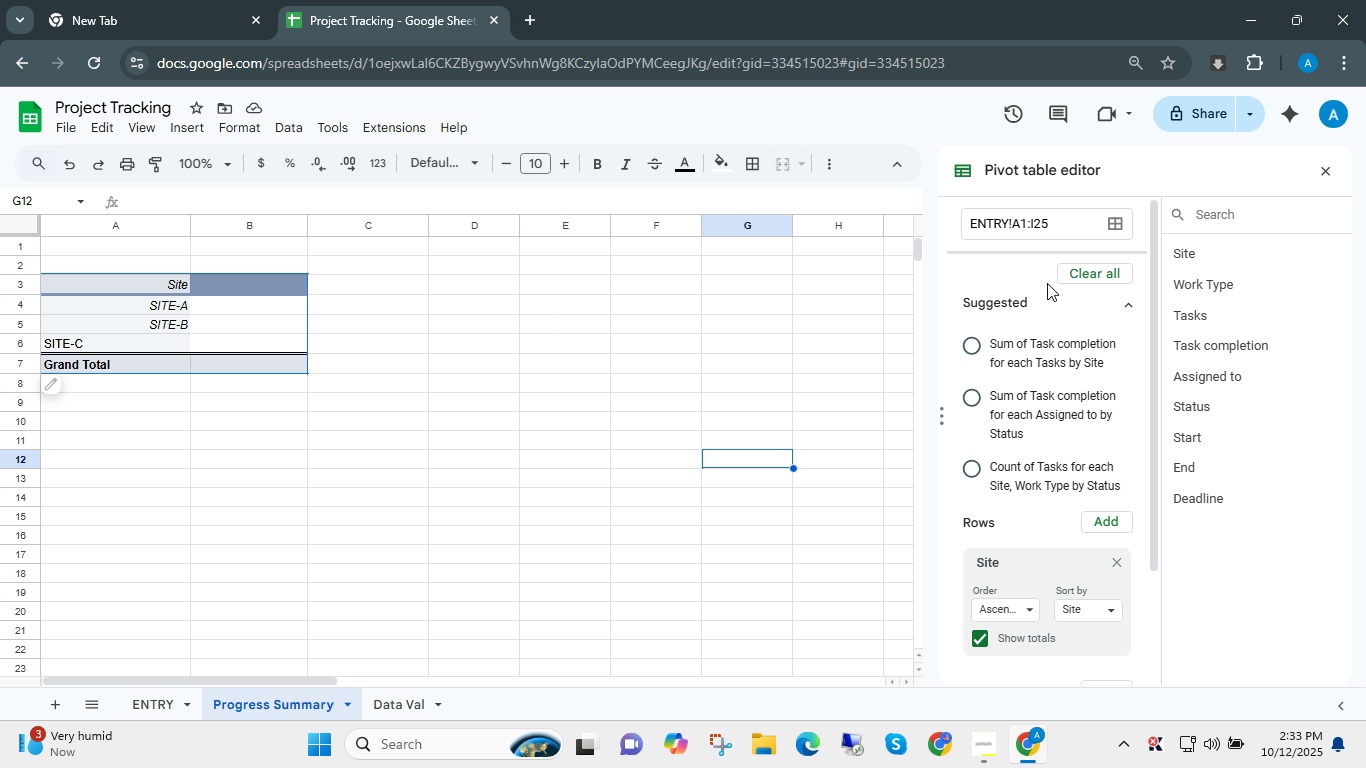 
left_click([743, 376])
 